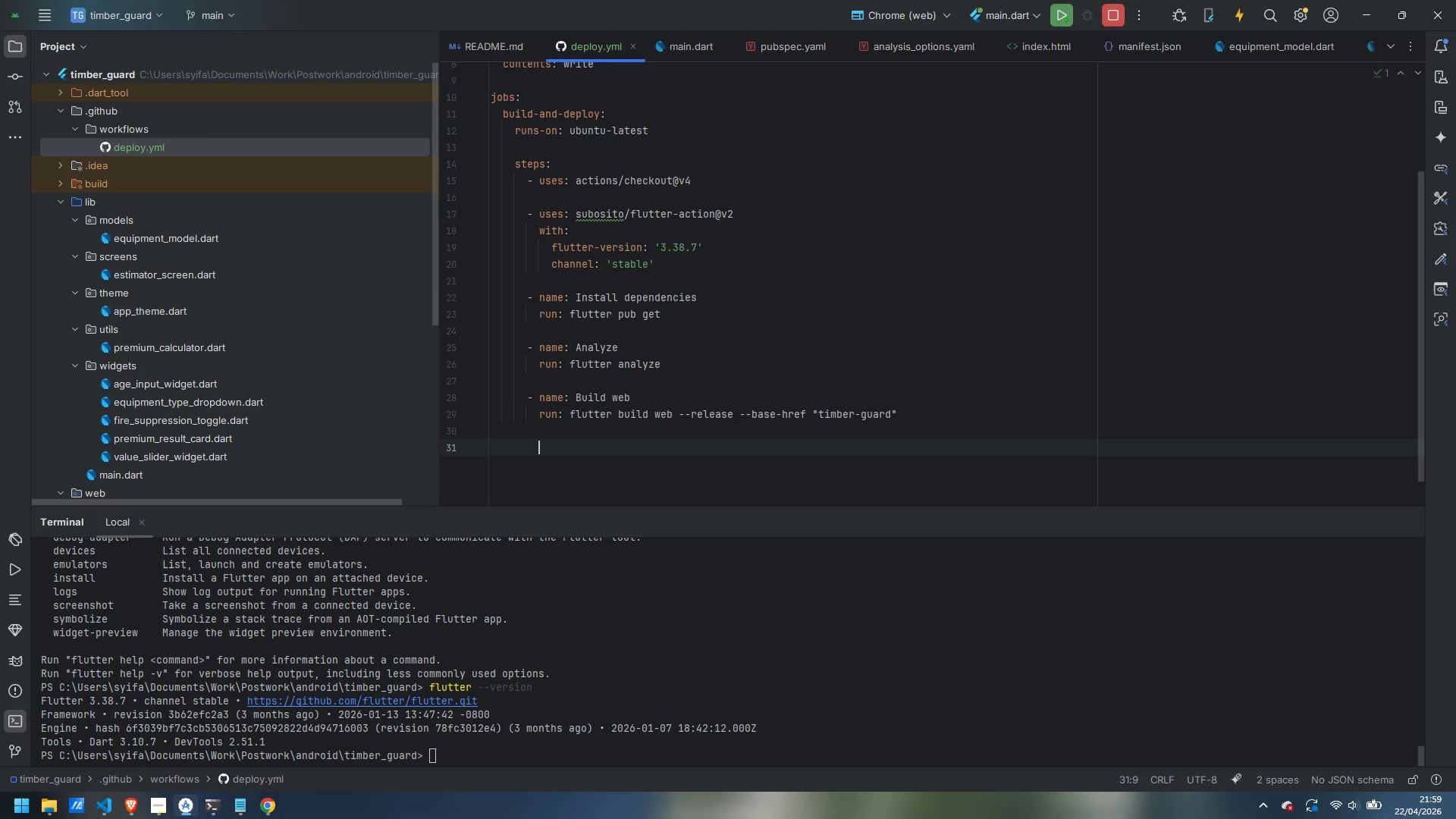 
key(Backspace)
 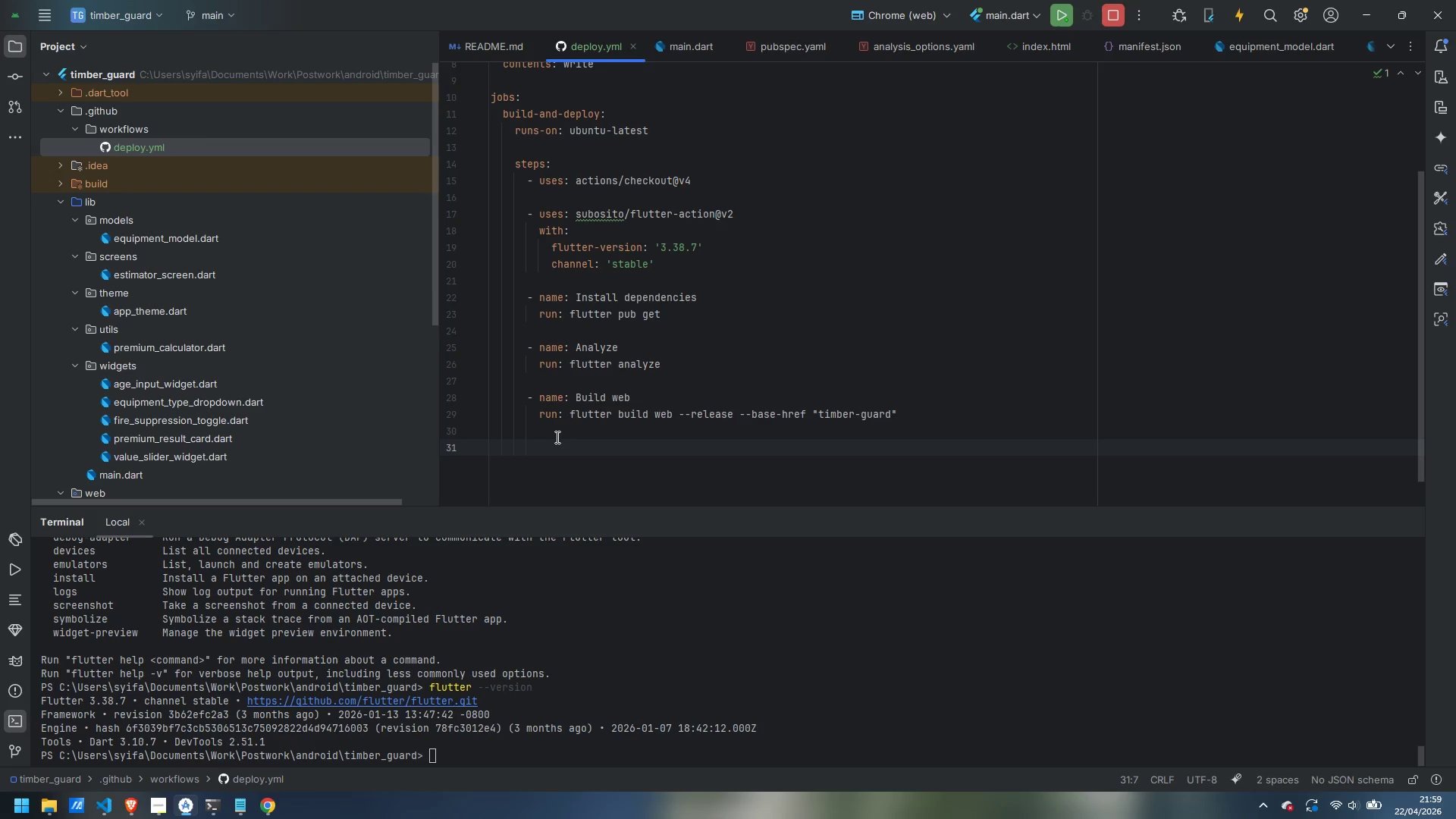 
type(- name: Deplot)
key(Backspace)
type(y )
 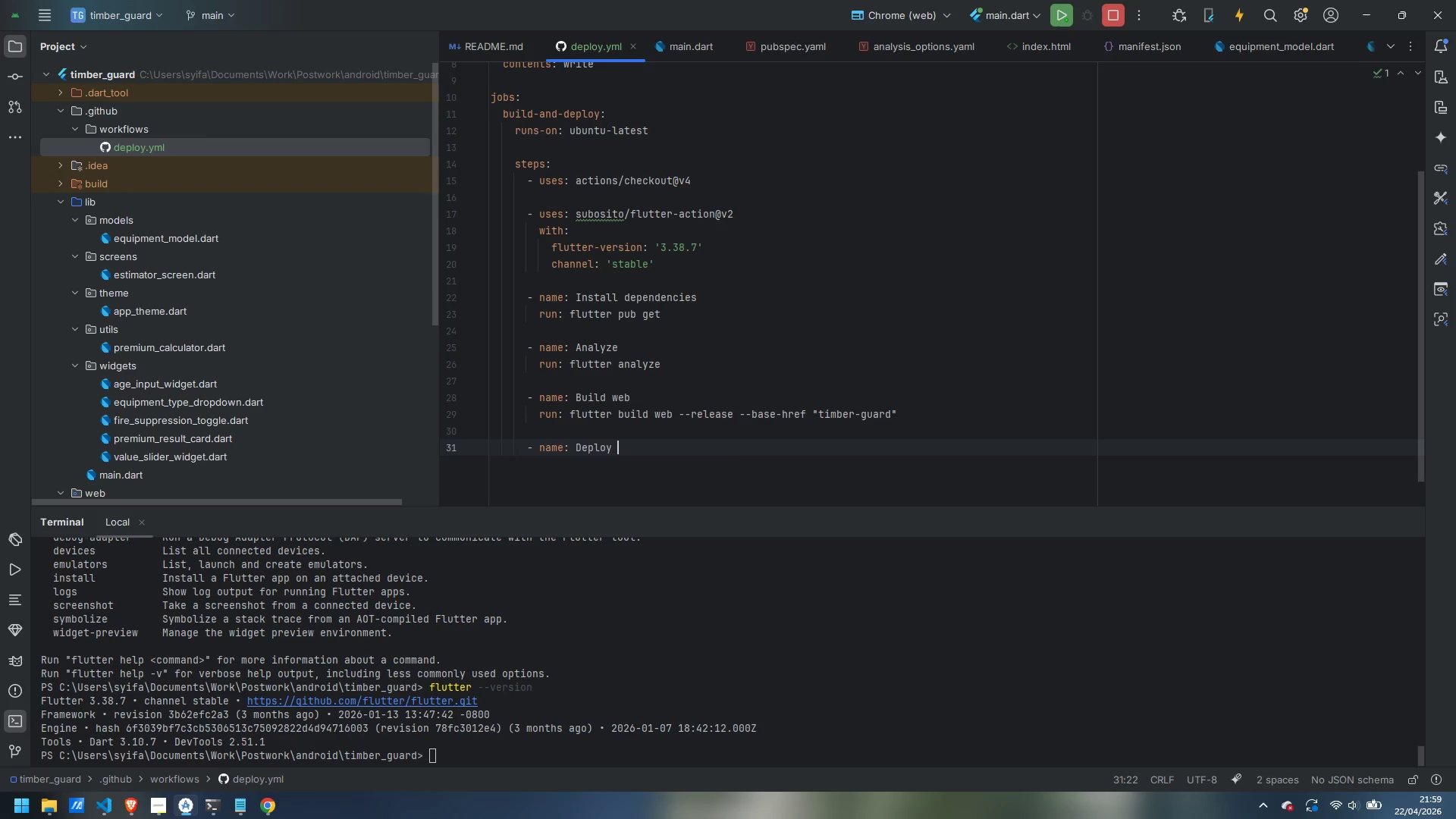 
type(to gh-pages)
 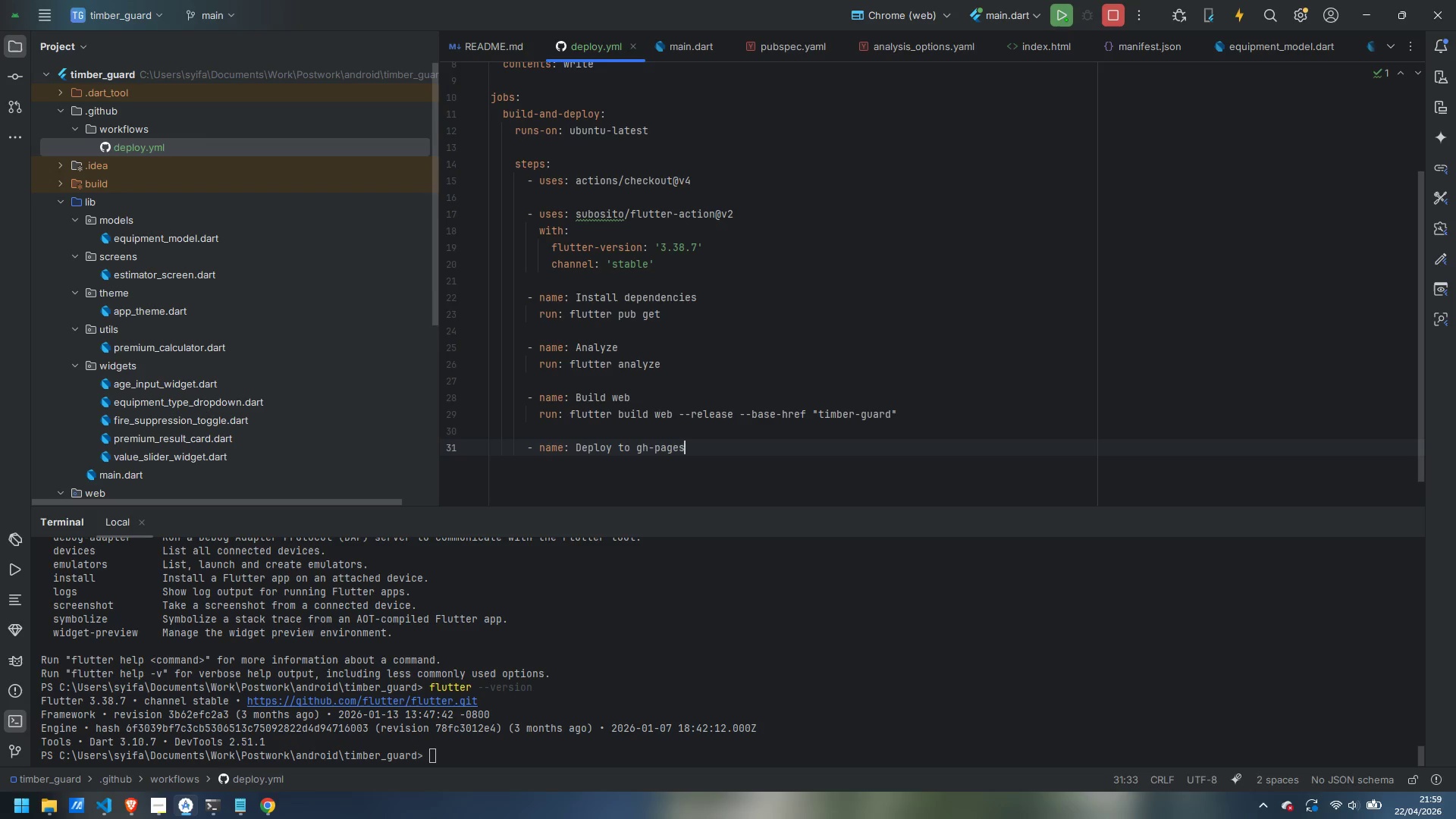 
key(Enter)
 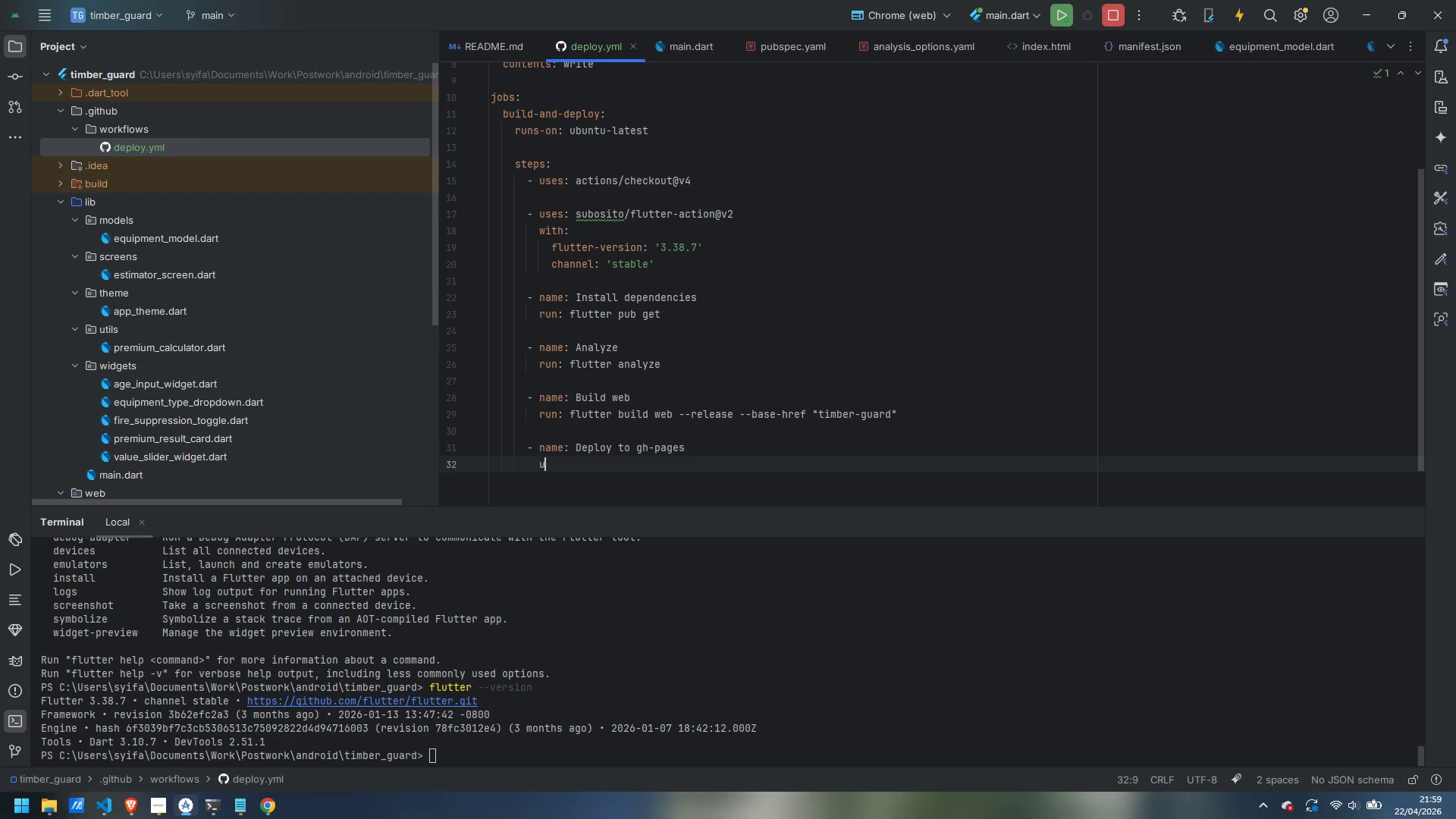 
type(uses: peaceiris/action-gh-pages@v4)
 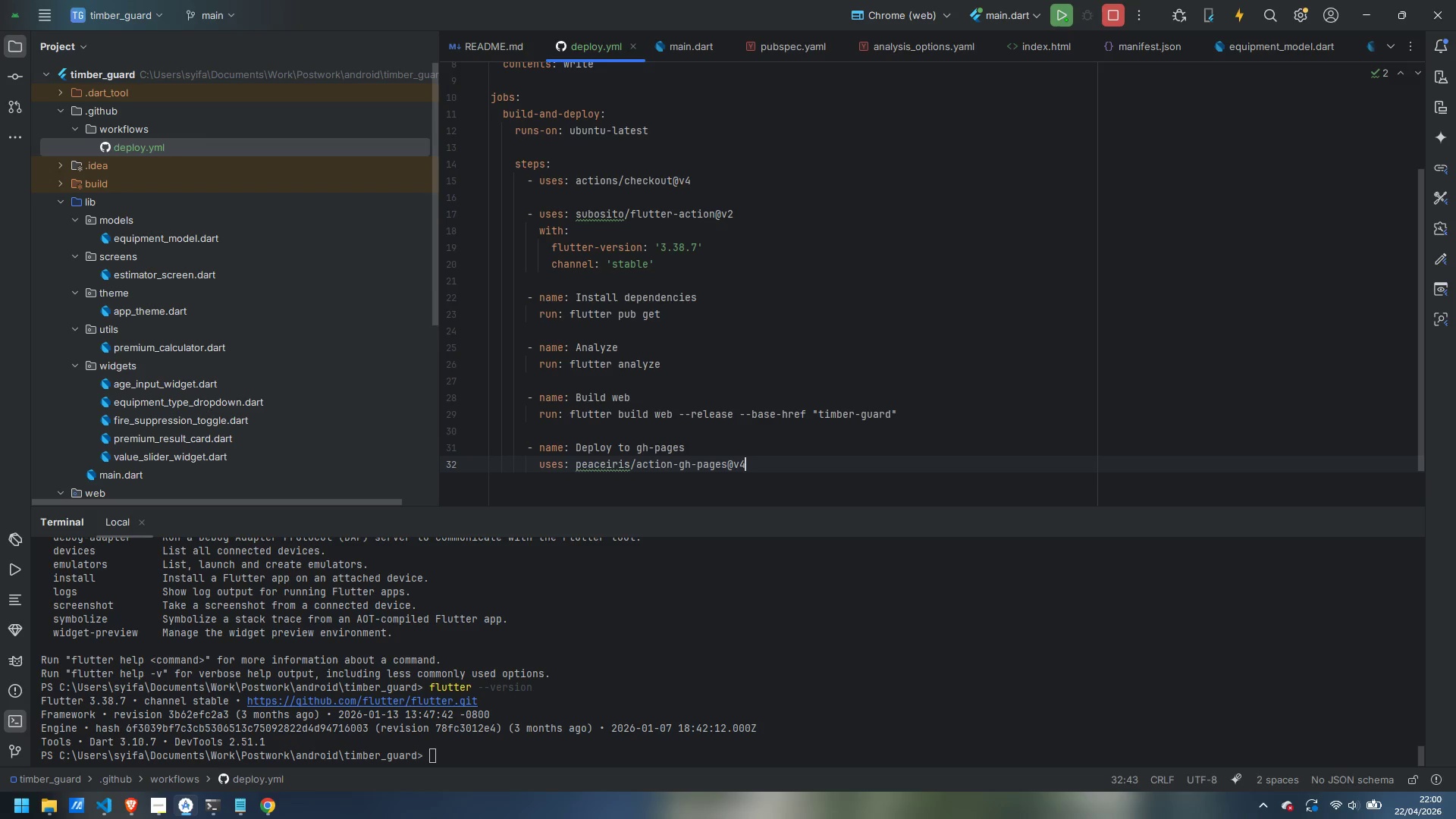 
key(Enter)
 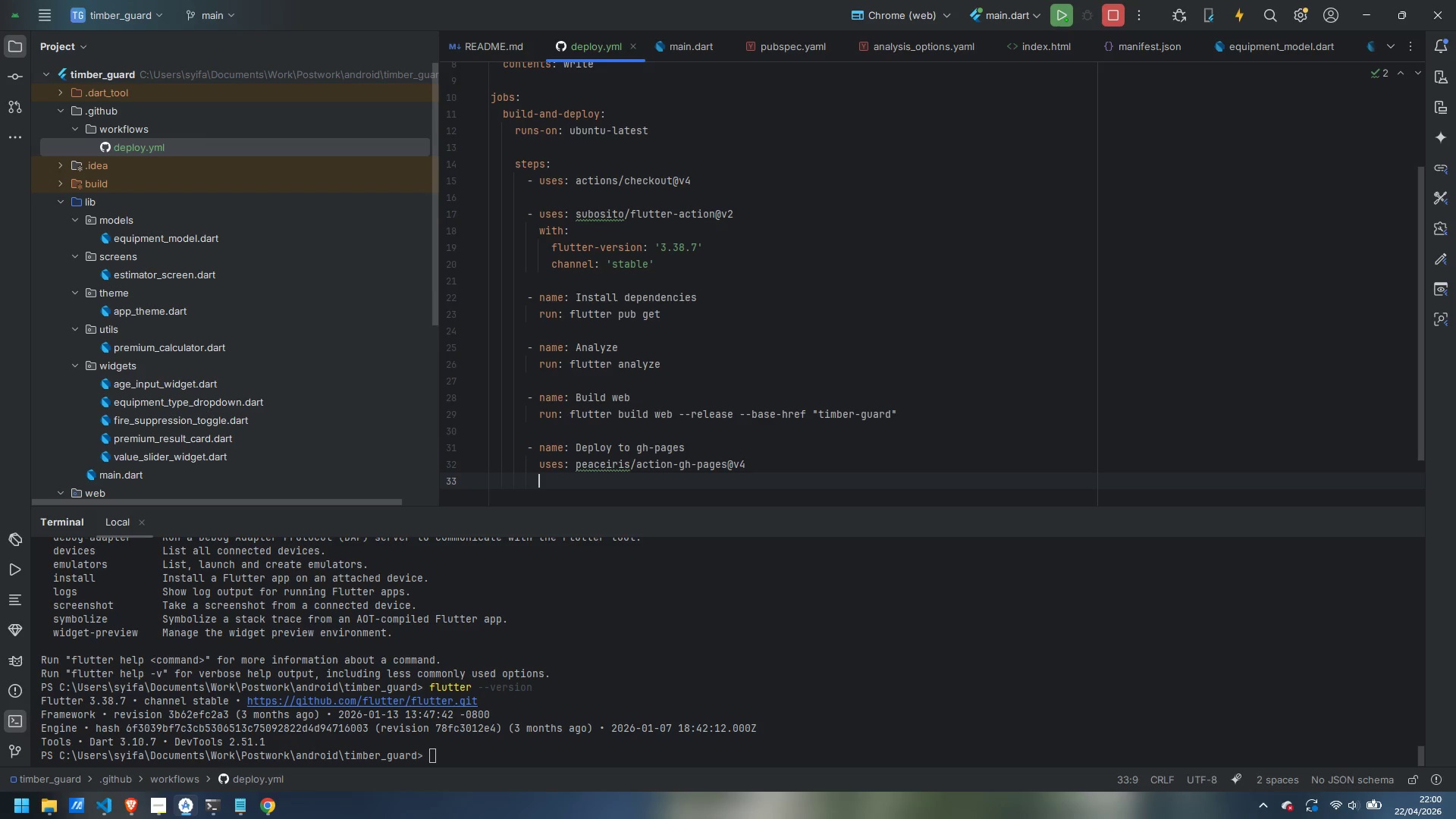 
type(with:)
 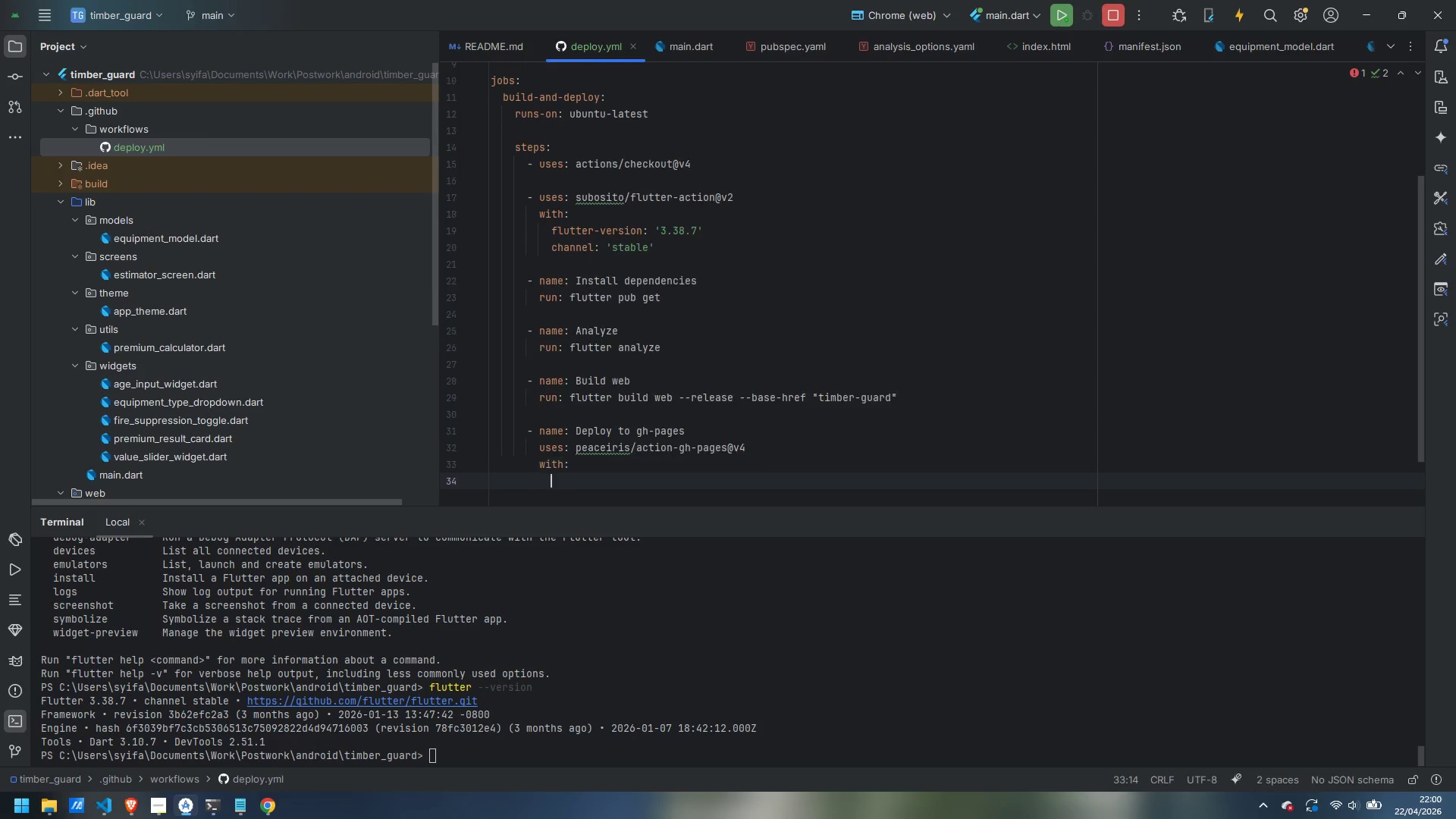 
 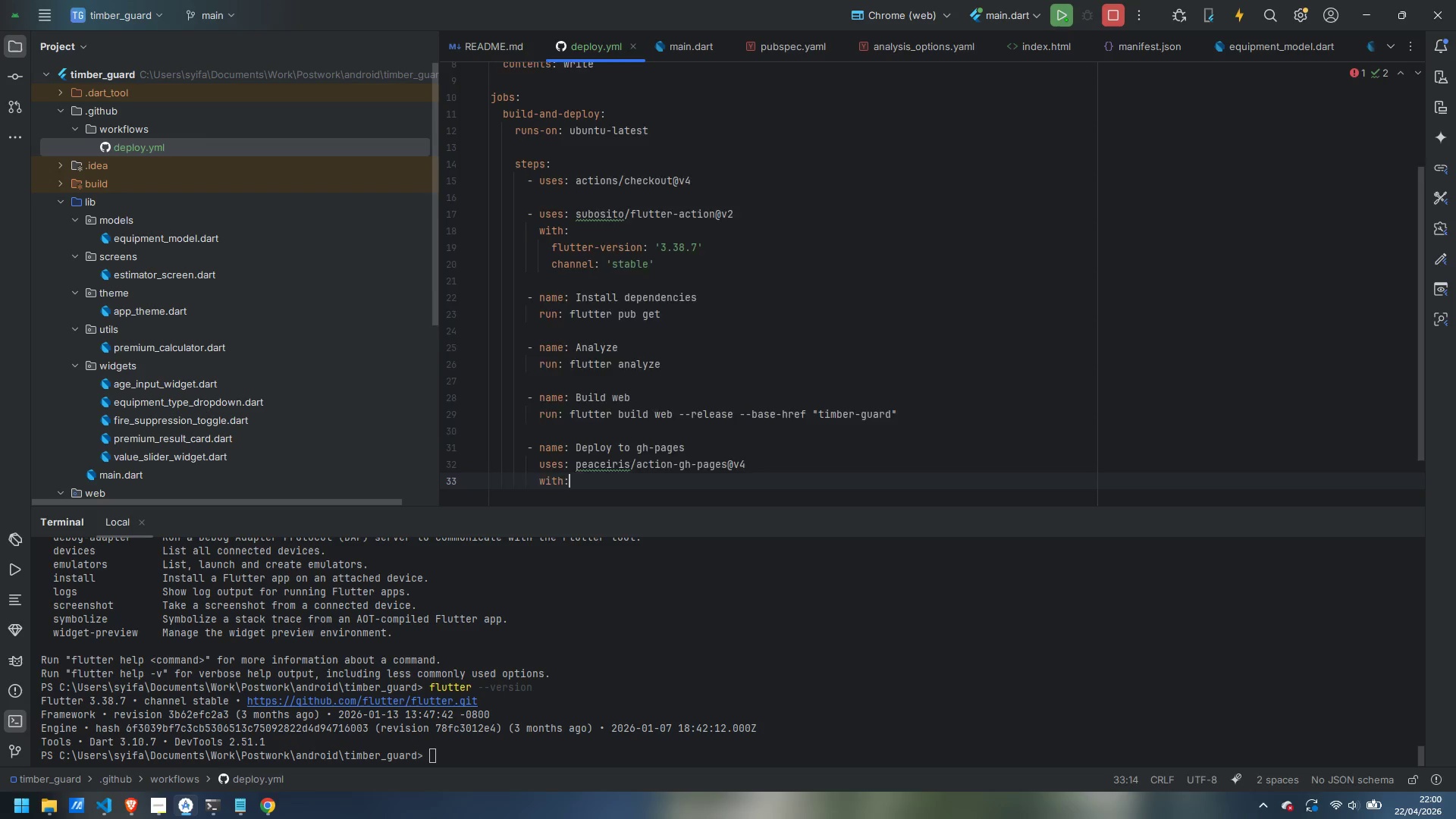 
key(Enter)
 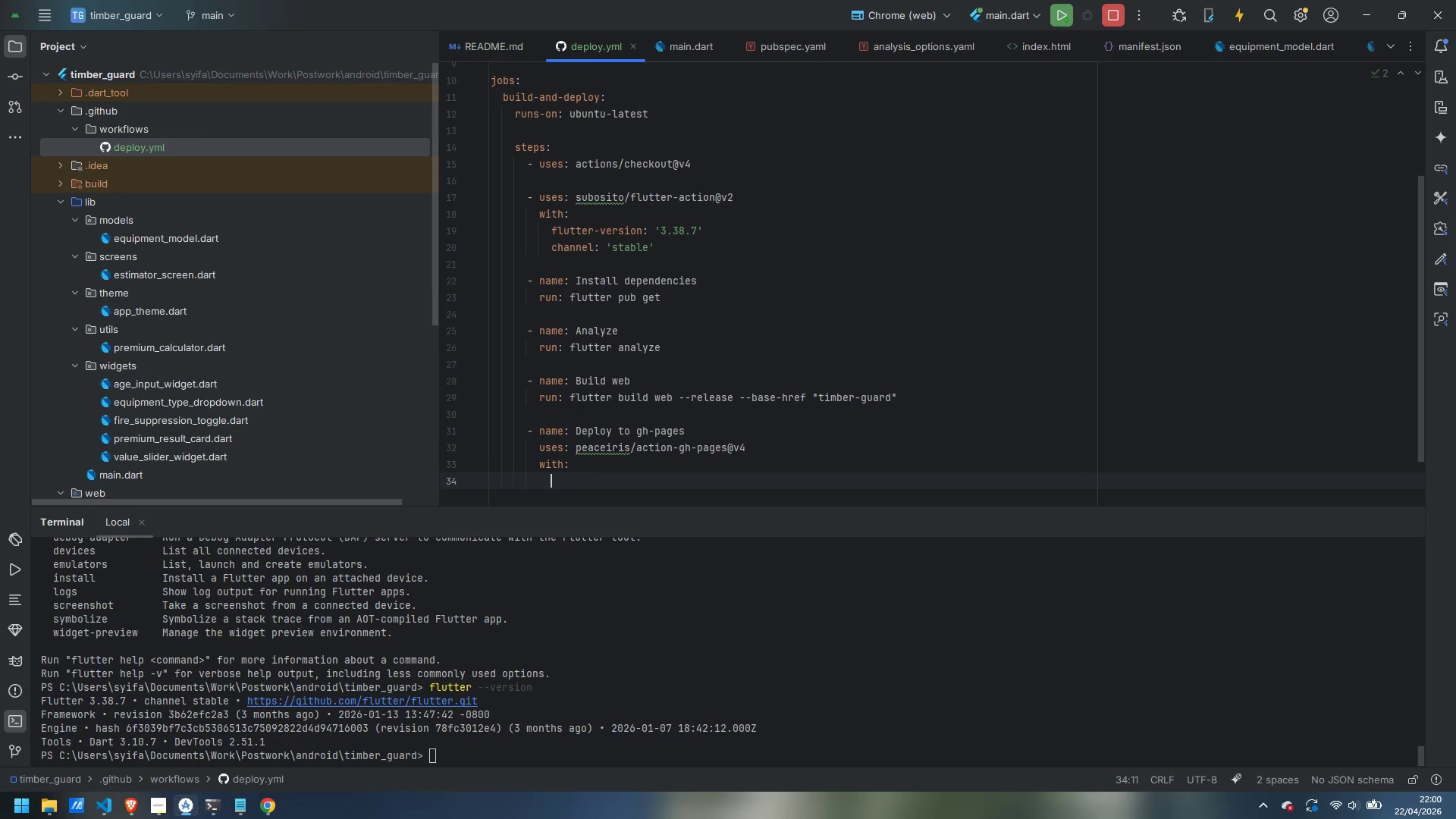 
type(githubn)
key(Backspace)
type(_token: ${{}})
 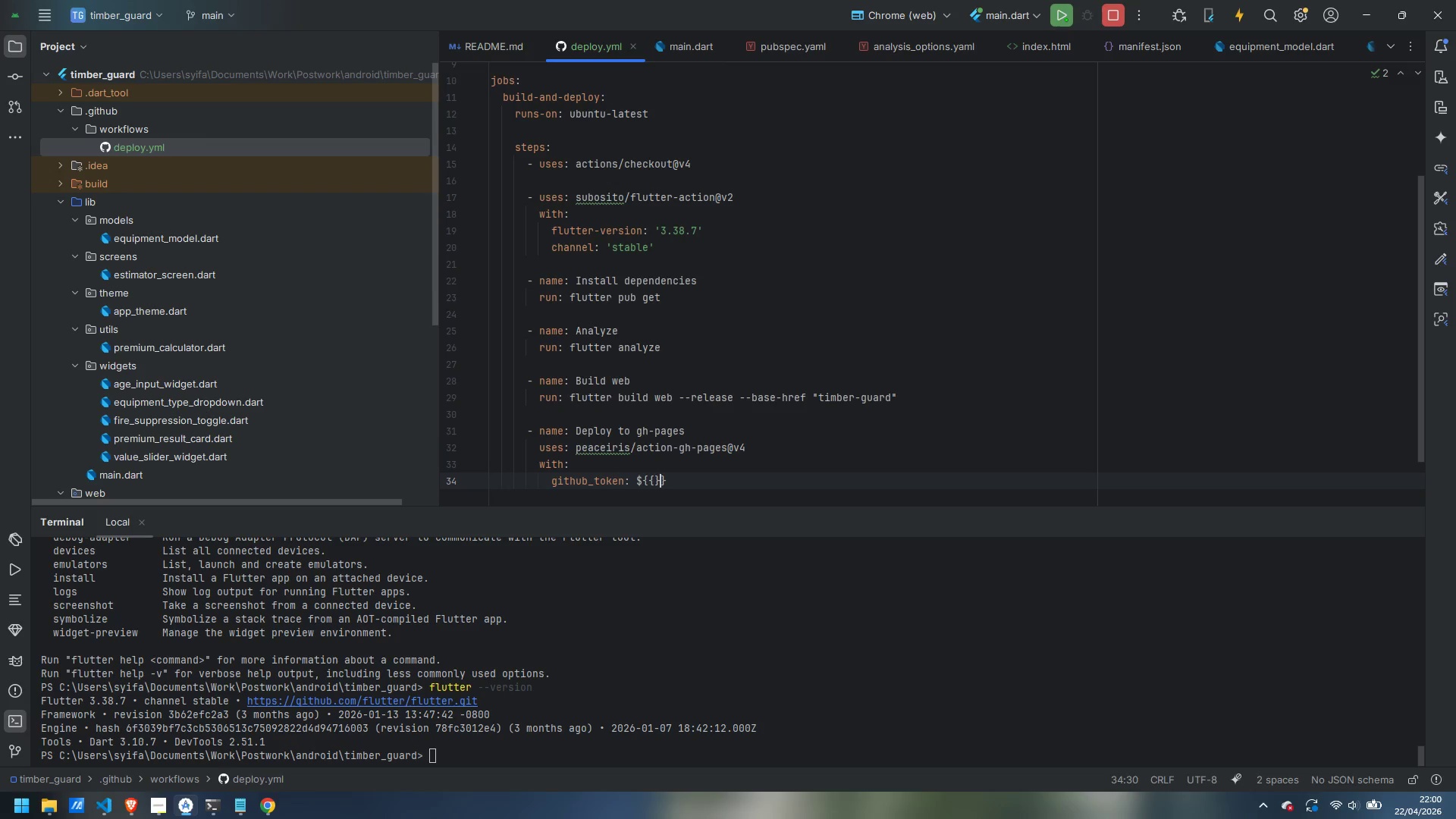 
 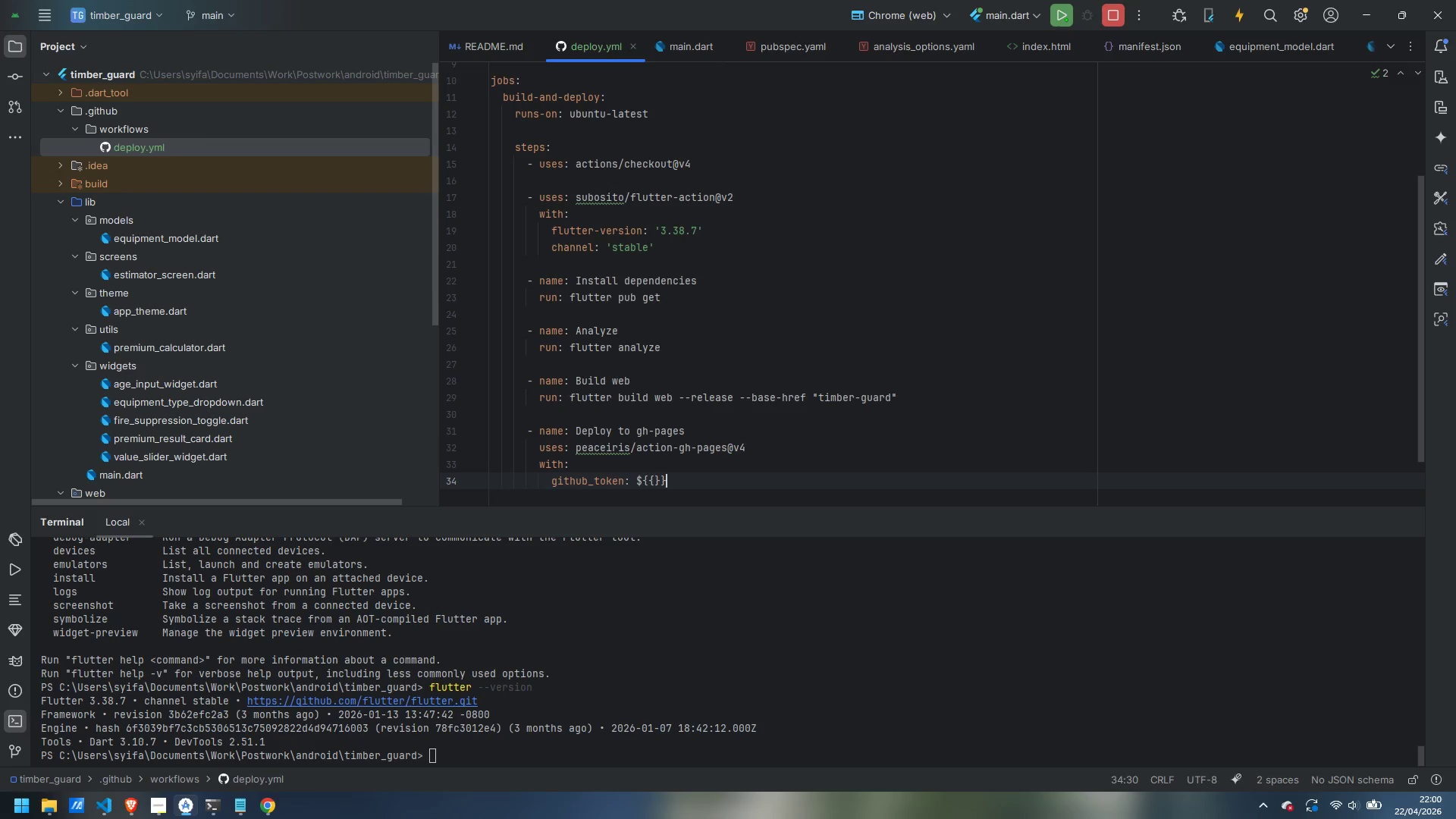 
key(ArrowLeft)
 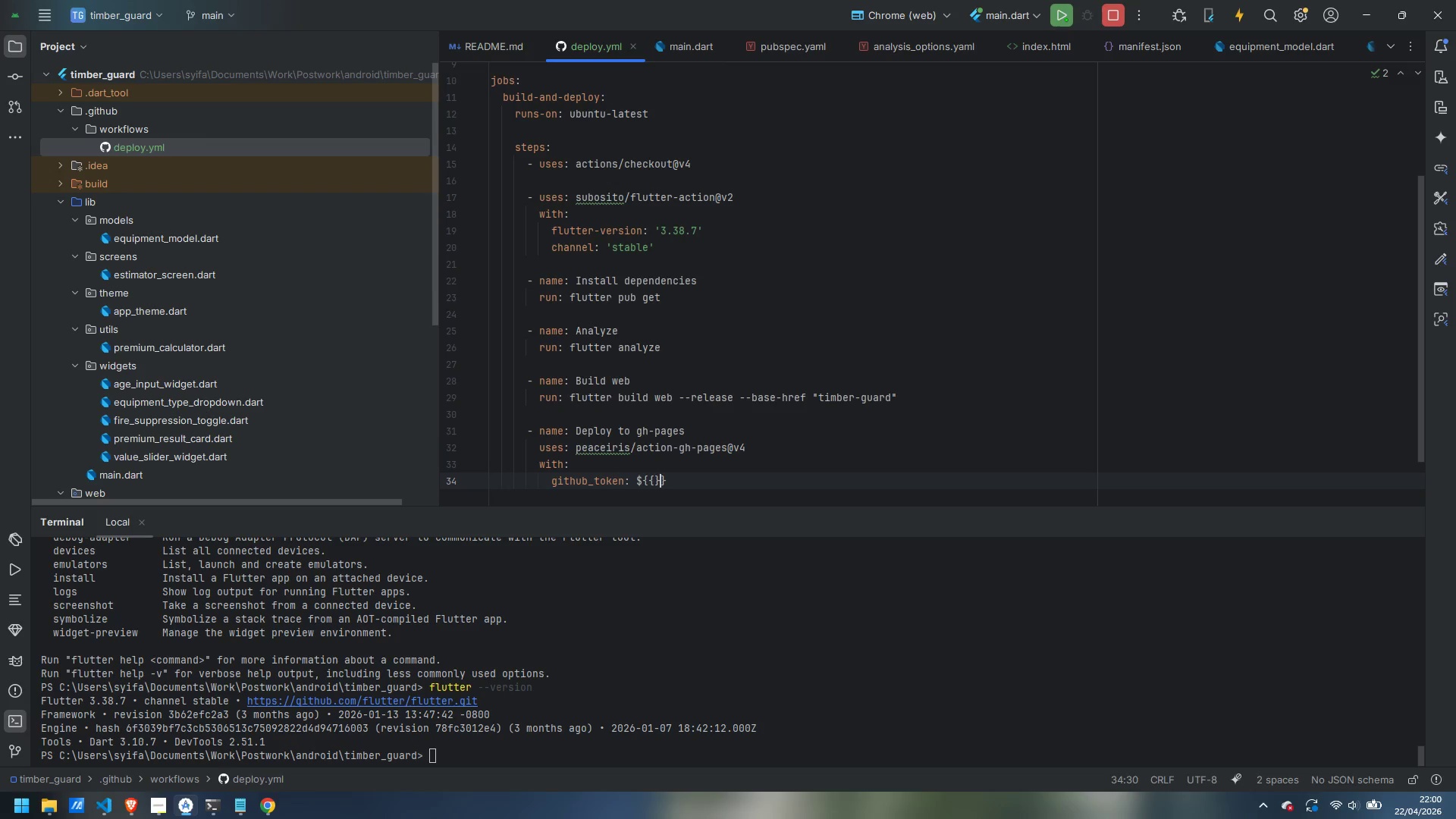 
key(ArrowLeft)
 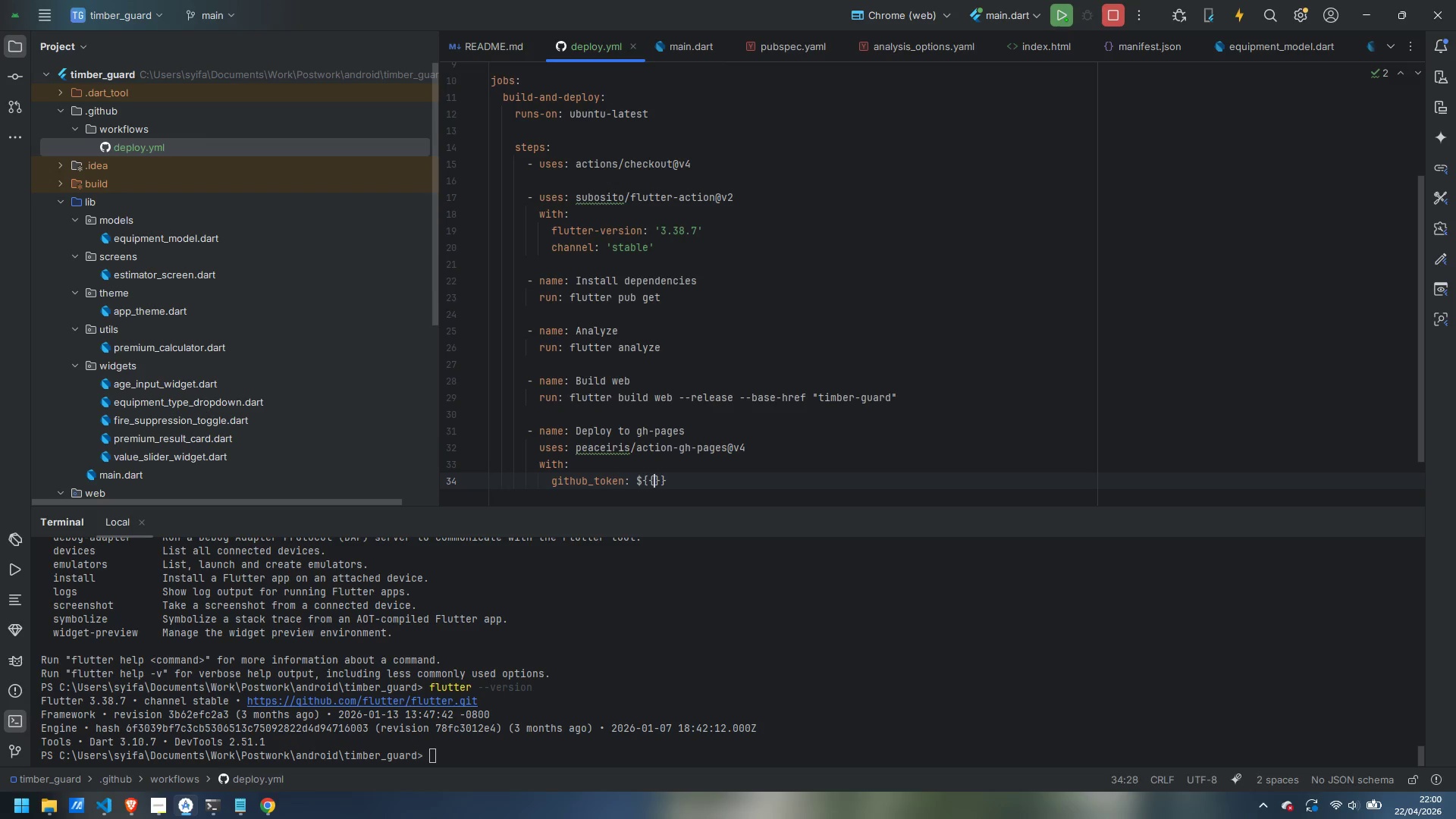 
key(Space)
 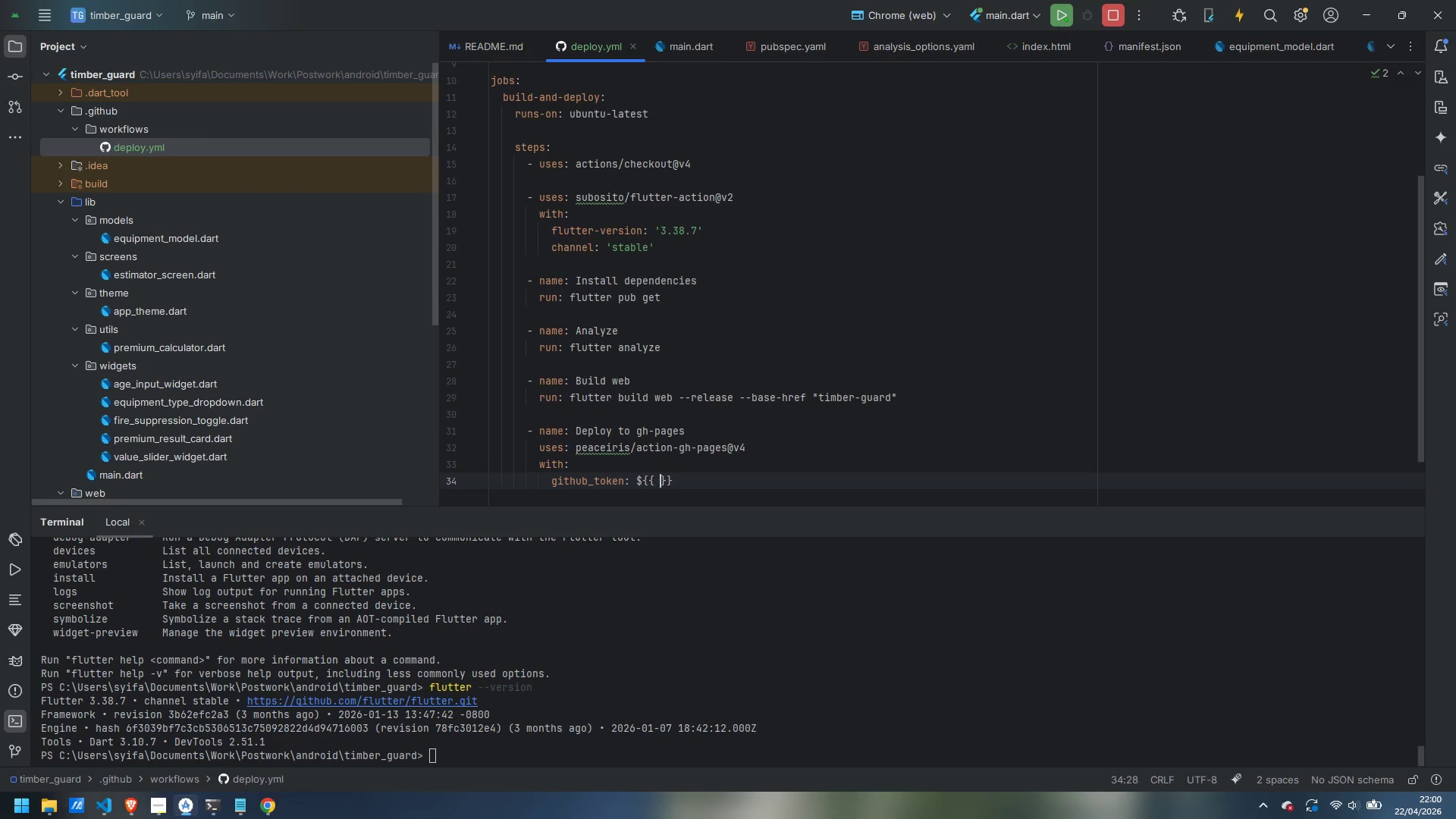 
key(Space)
 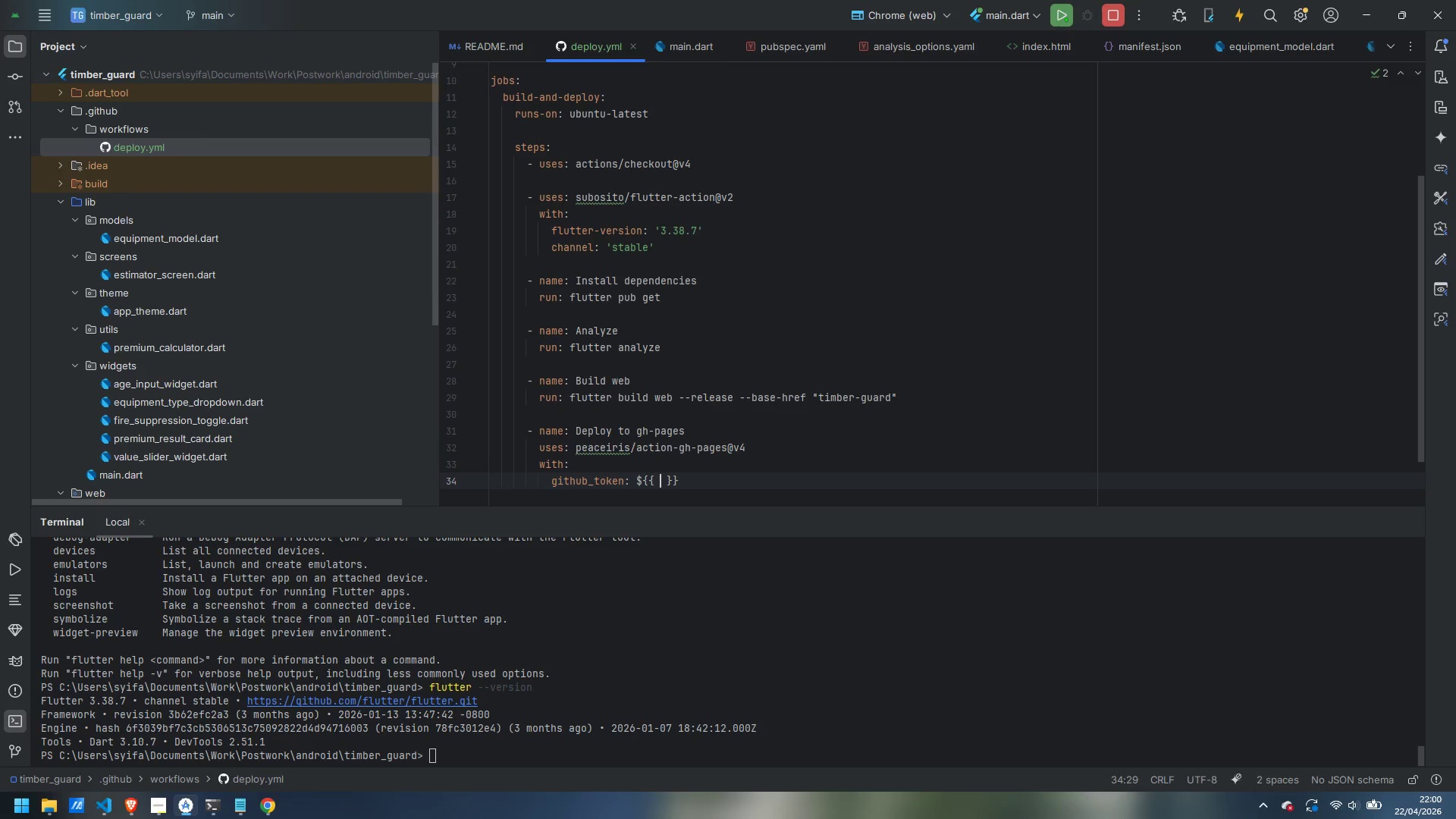 
key(ArrowLeft)
 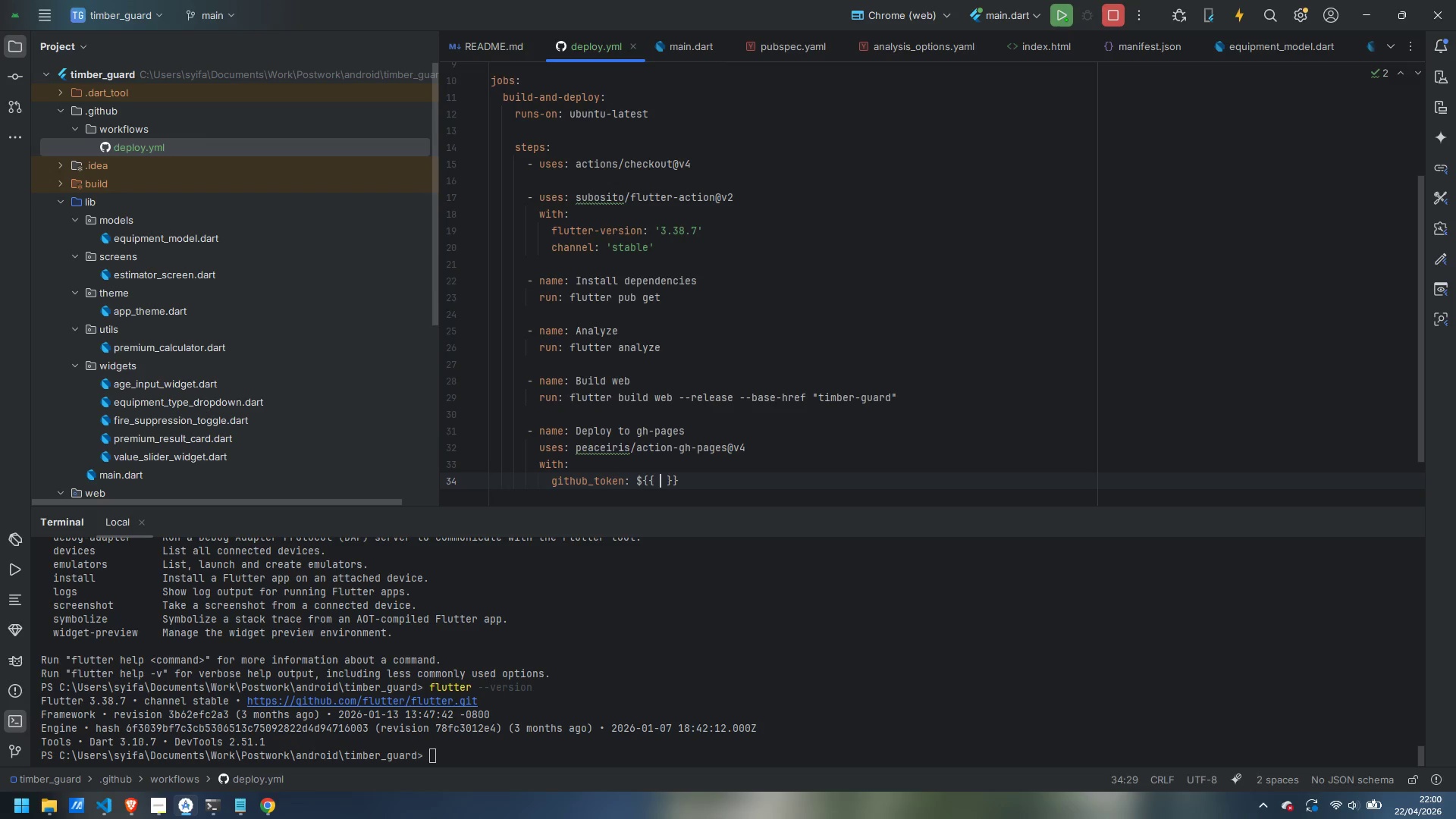 
type(secrets.GITHUB_TOKEN)
 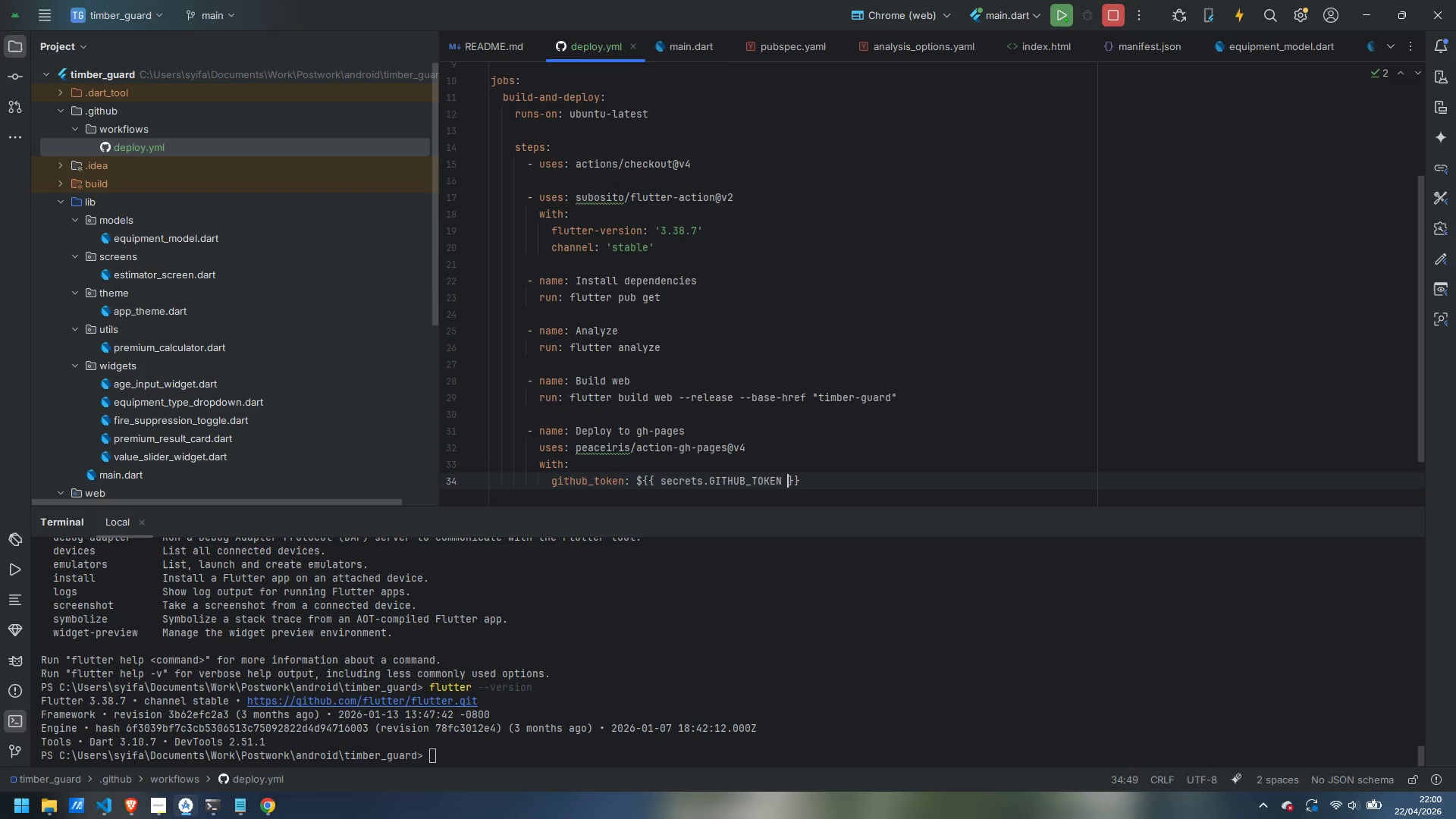 
 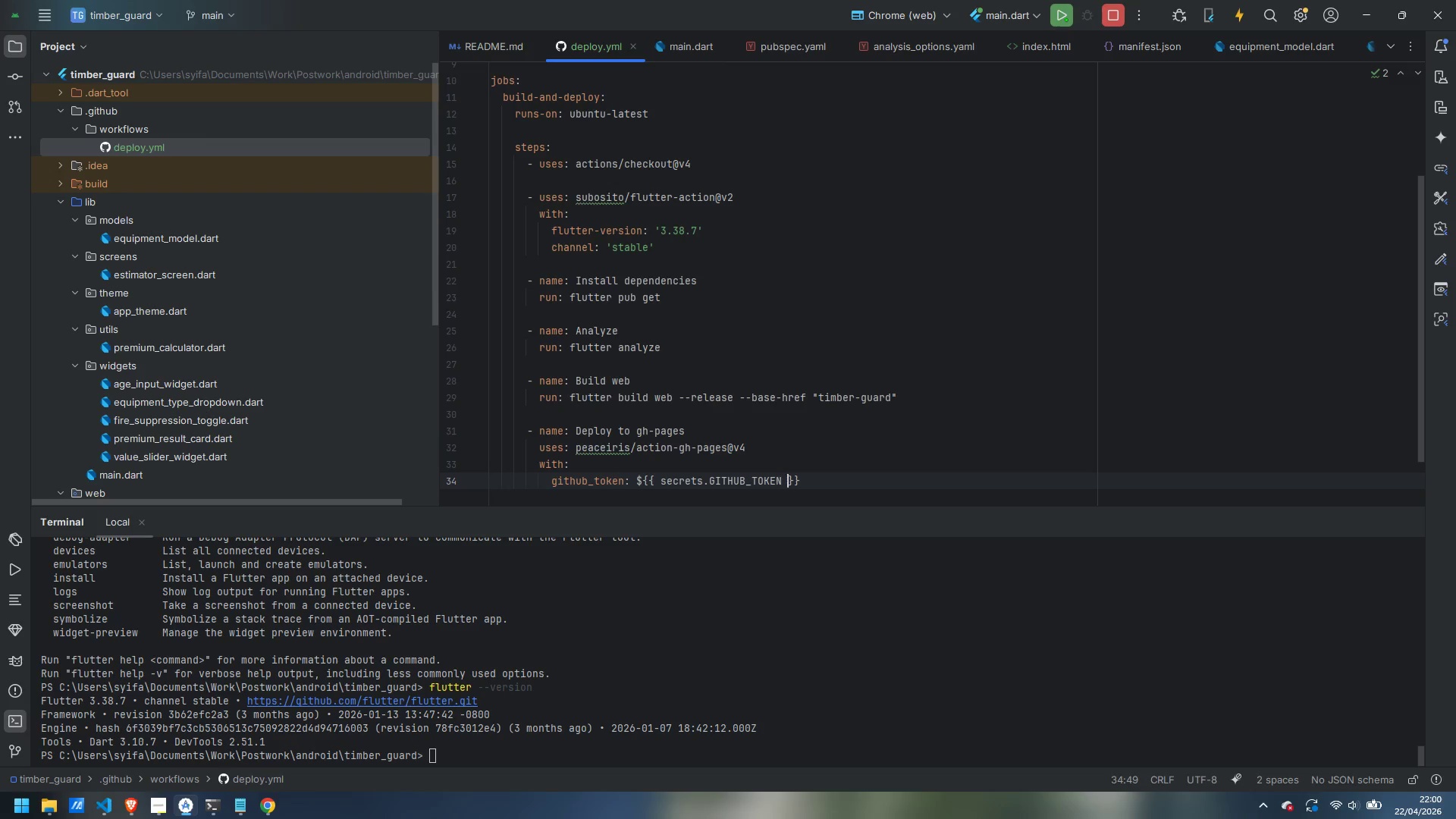 
key(ArrowRight)
 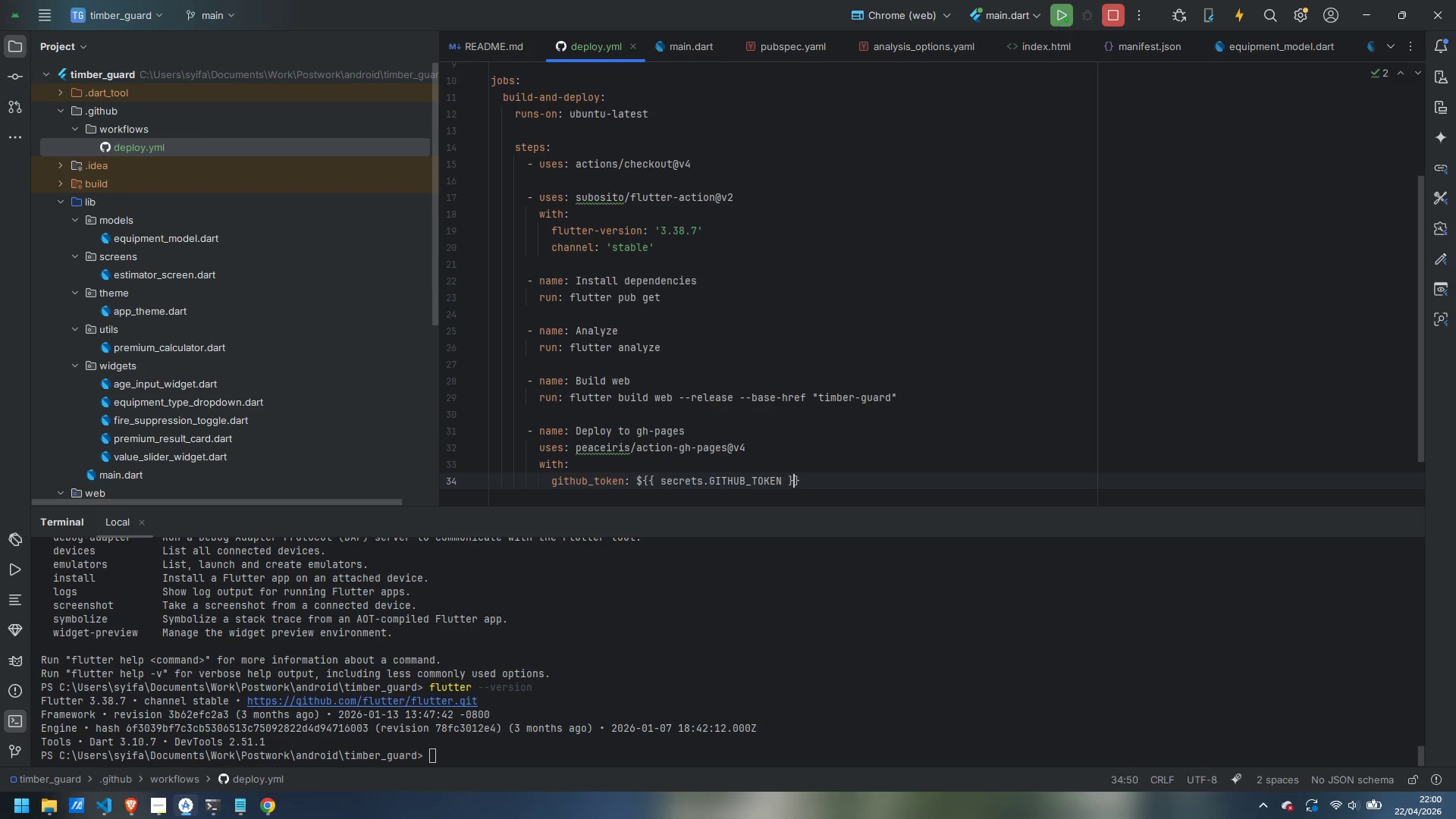 
key(ArrowRight)
 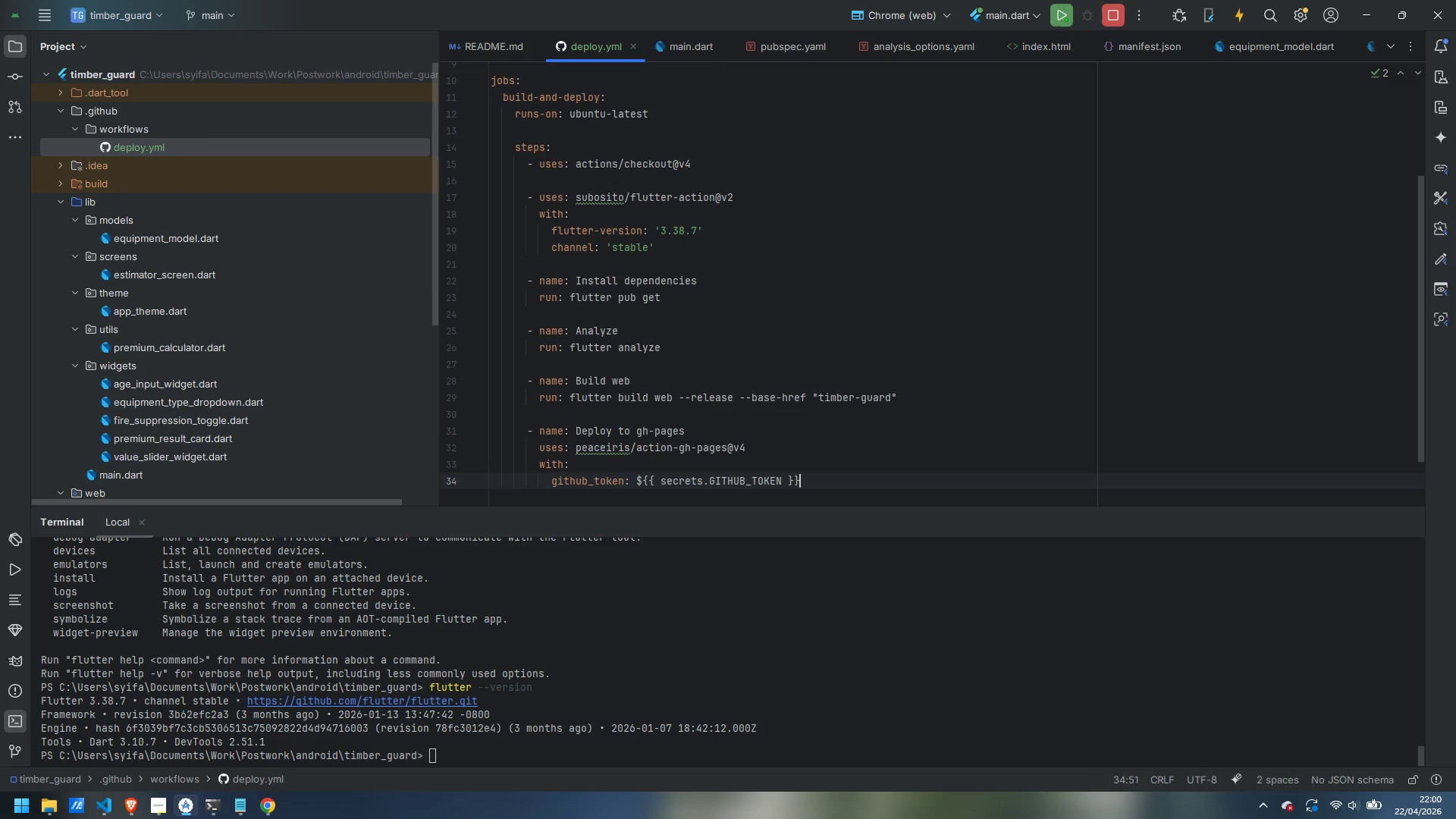 
key(ArrowRight)
 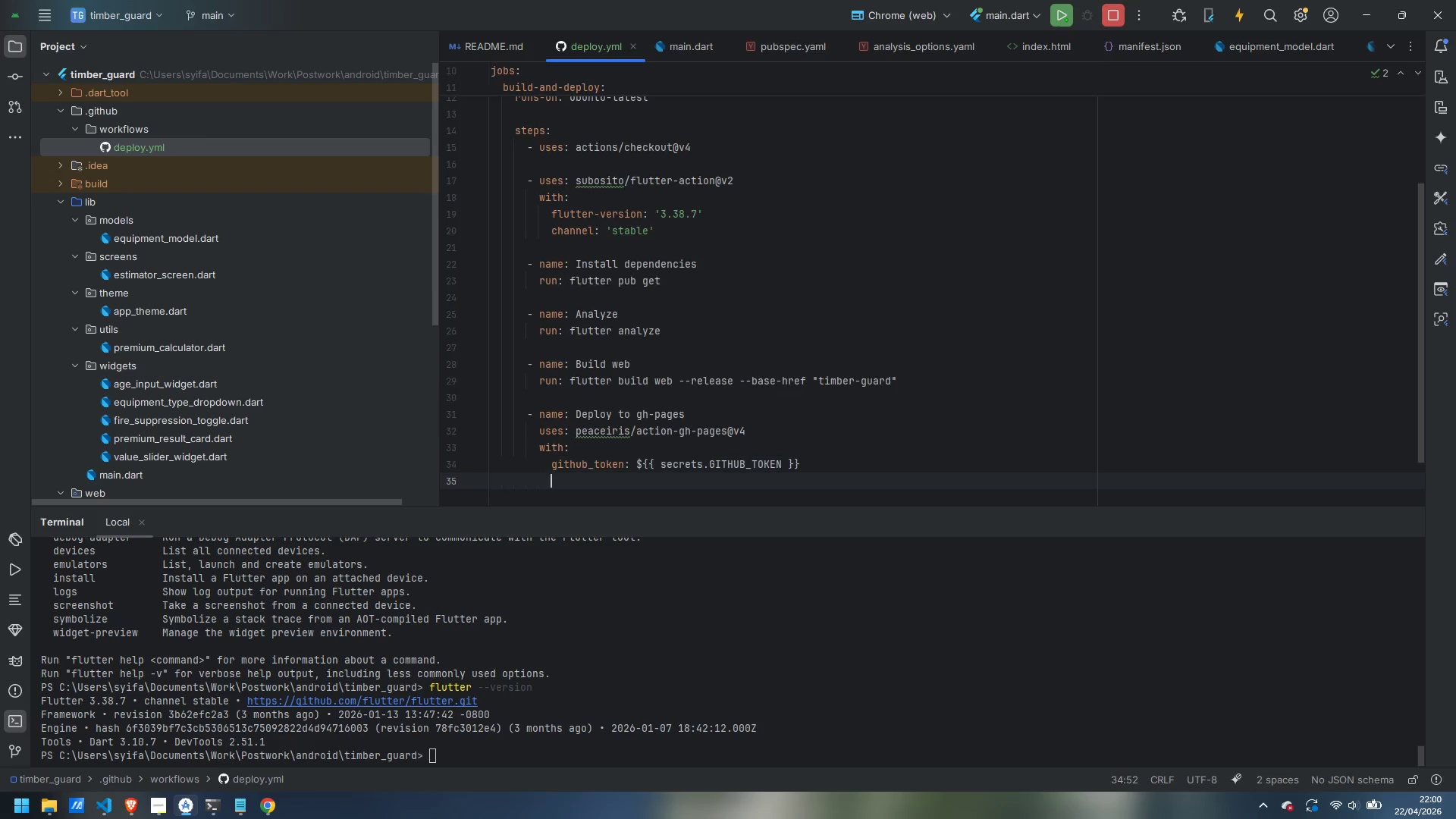 
key(Enter)
 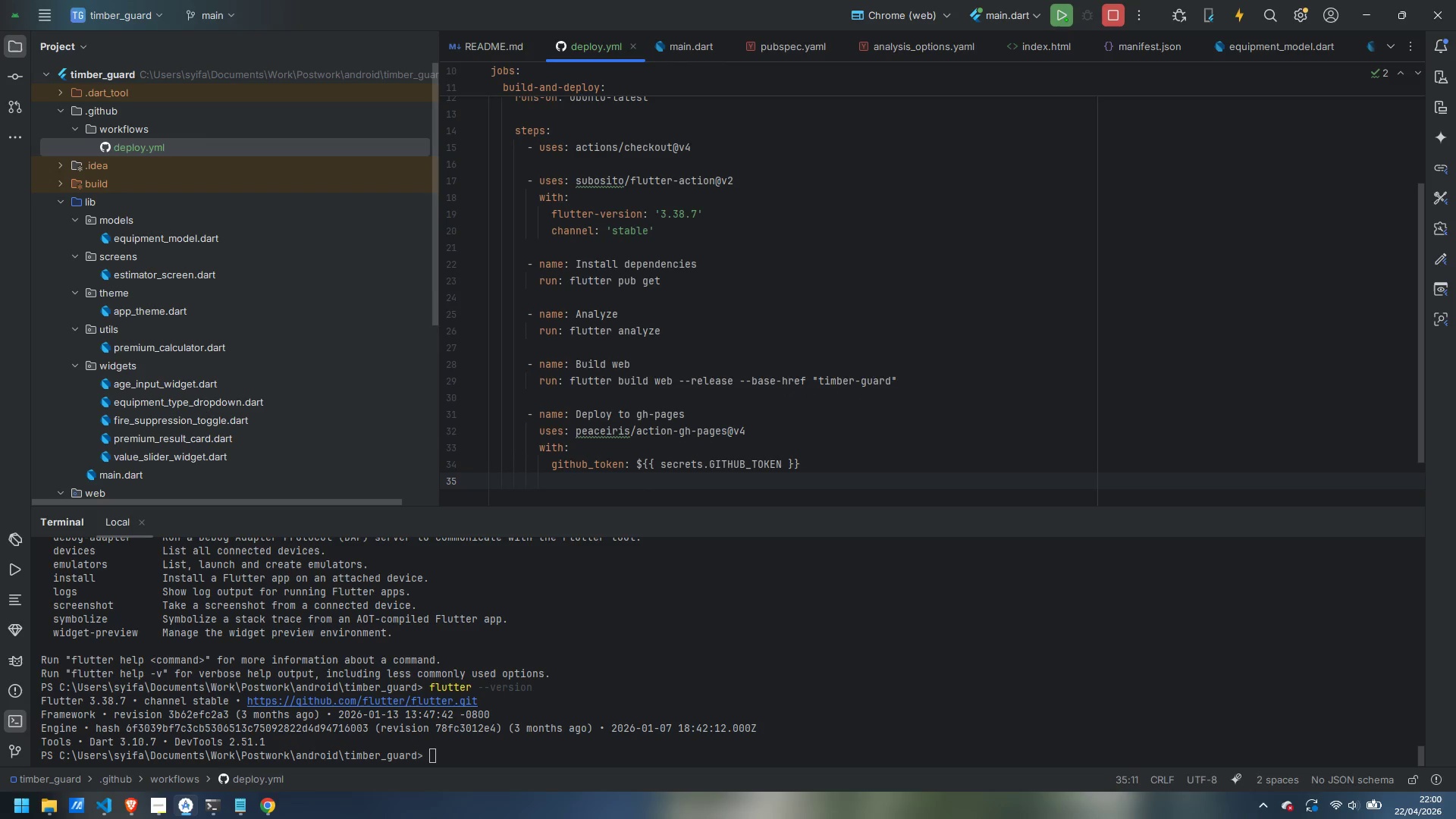 
type(publish_dir: build/web)
 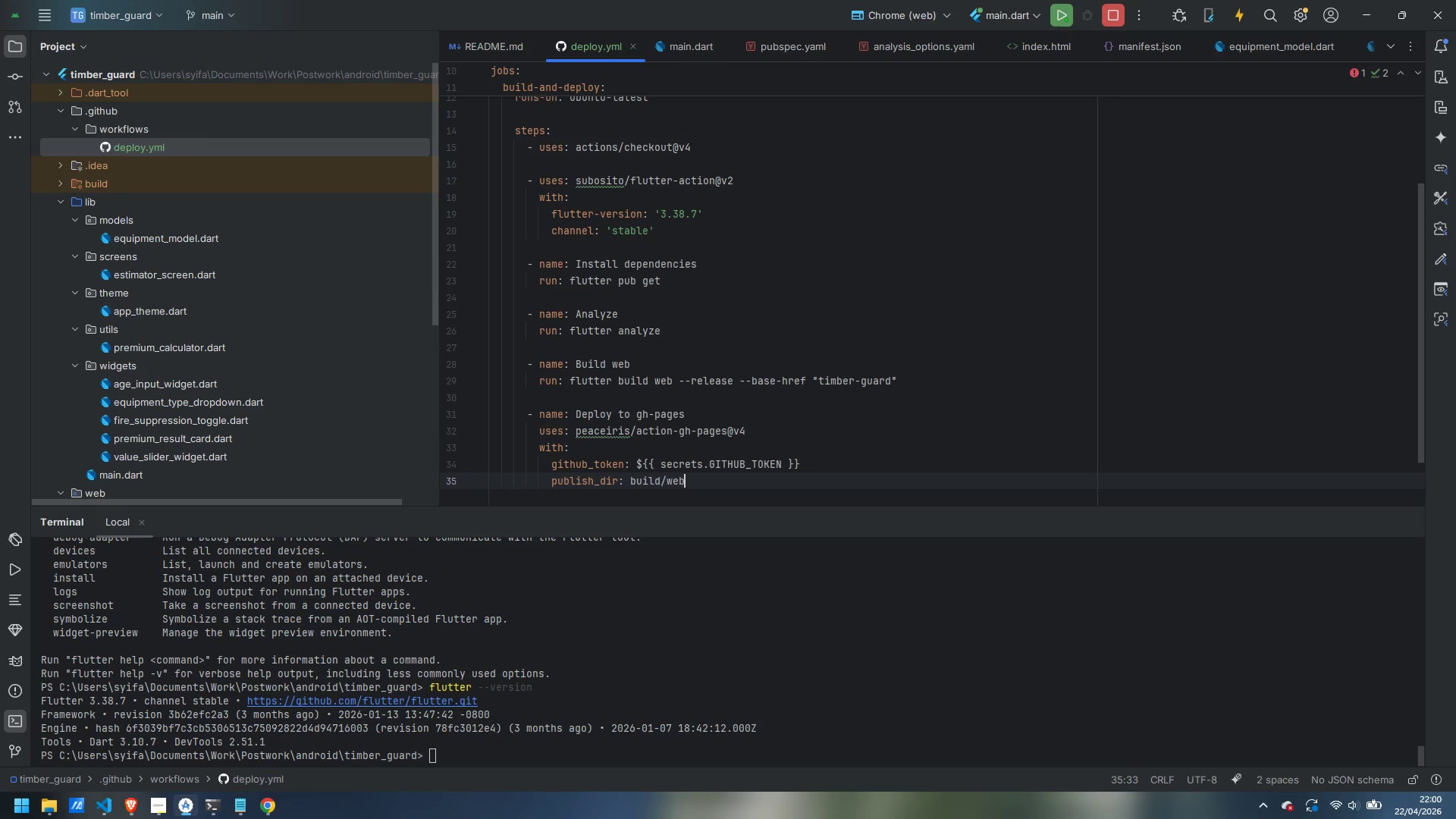 
wait(5.2)
 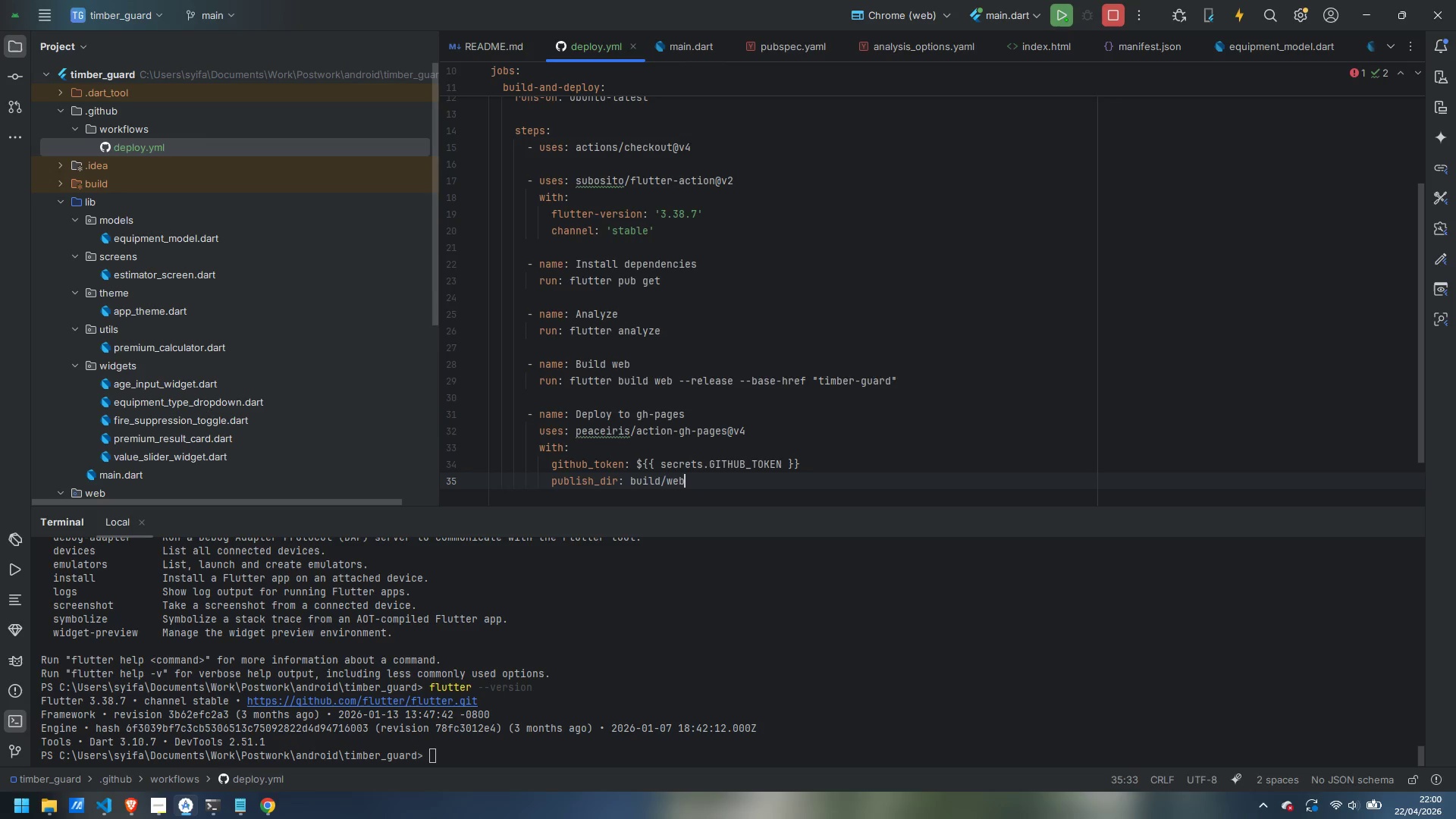 
scroll: coordinate [805, 456], scroll_direction: down, amount: 2.0
 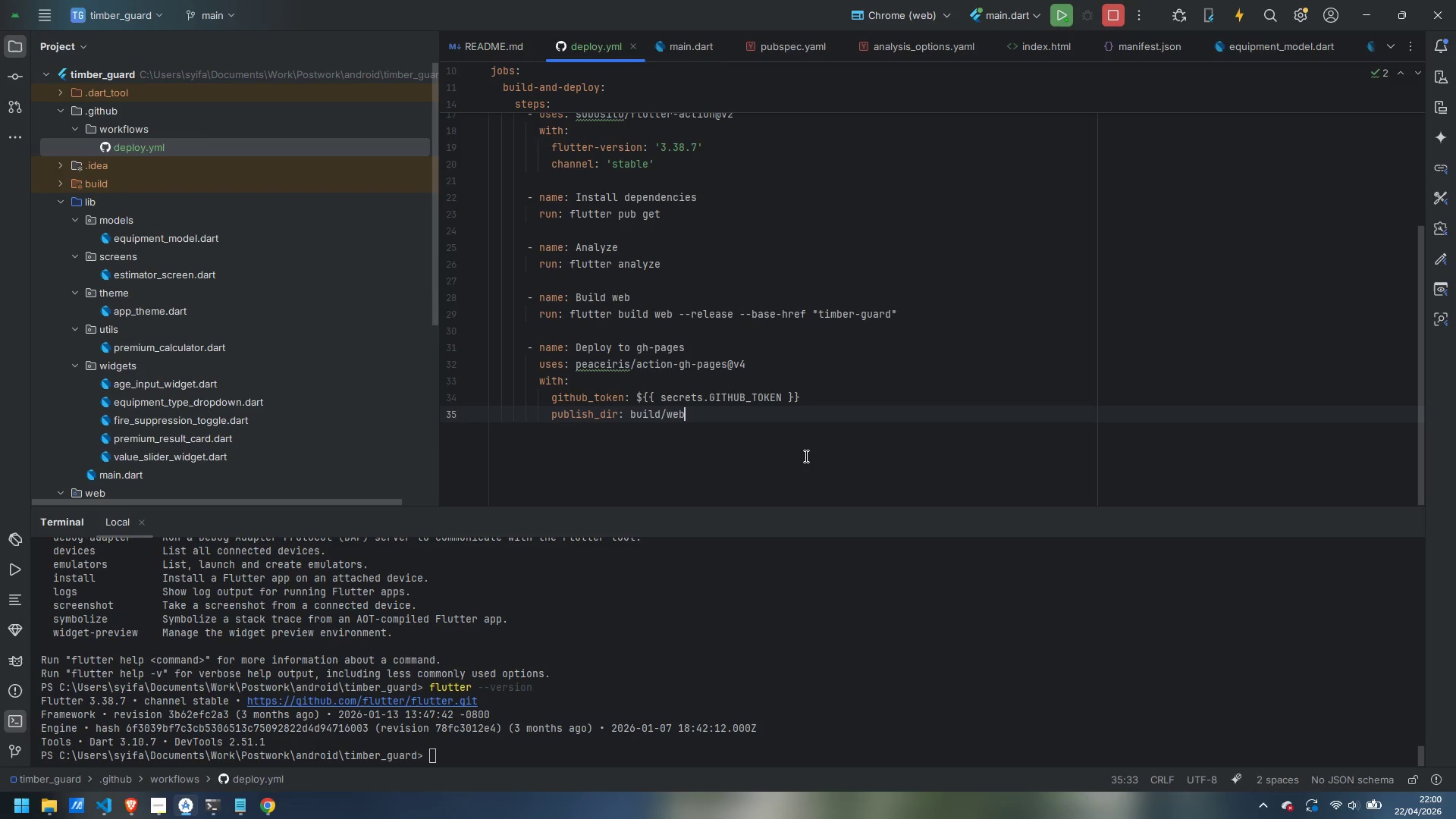 
scroll: coordinate [801, 414], scroll_direction: up, amount: 5.0
 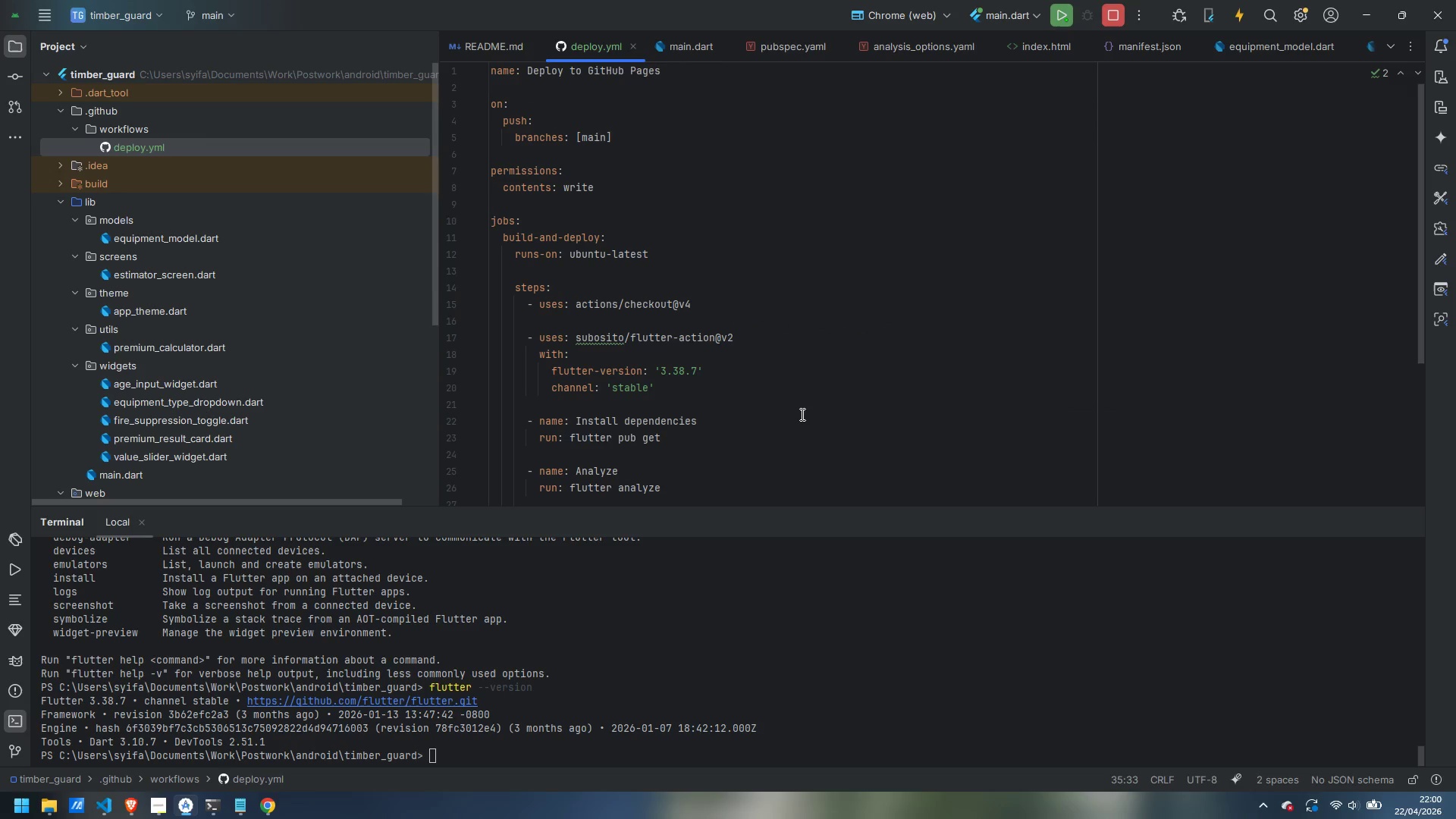 
scroll: coordinate [801, 414], scroll_direction: down, amount: 2.0
 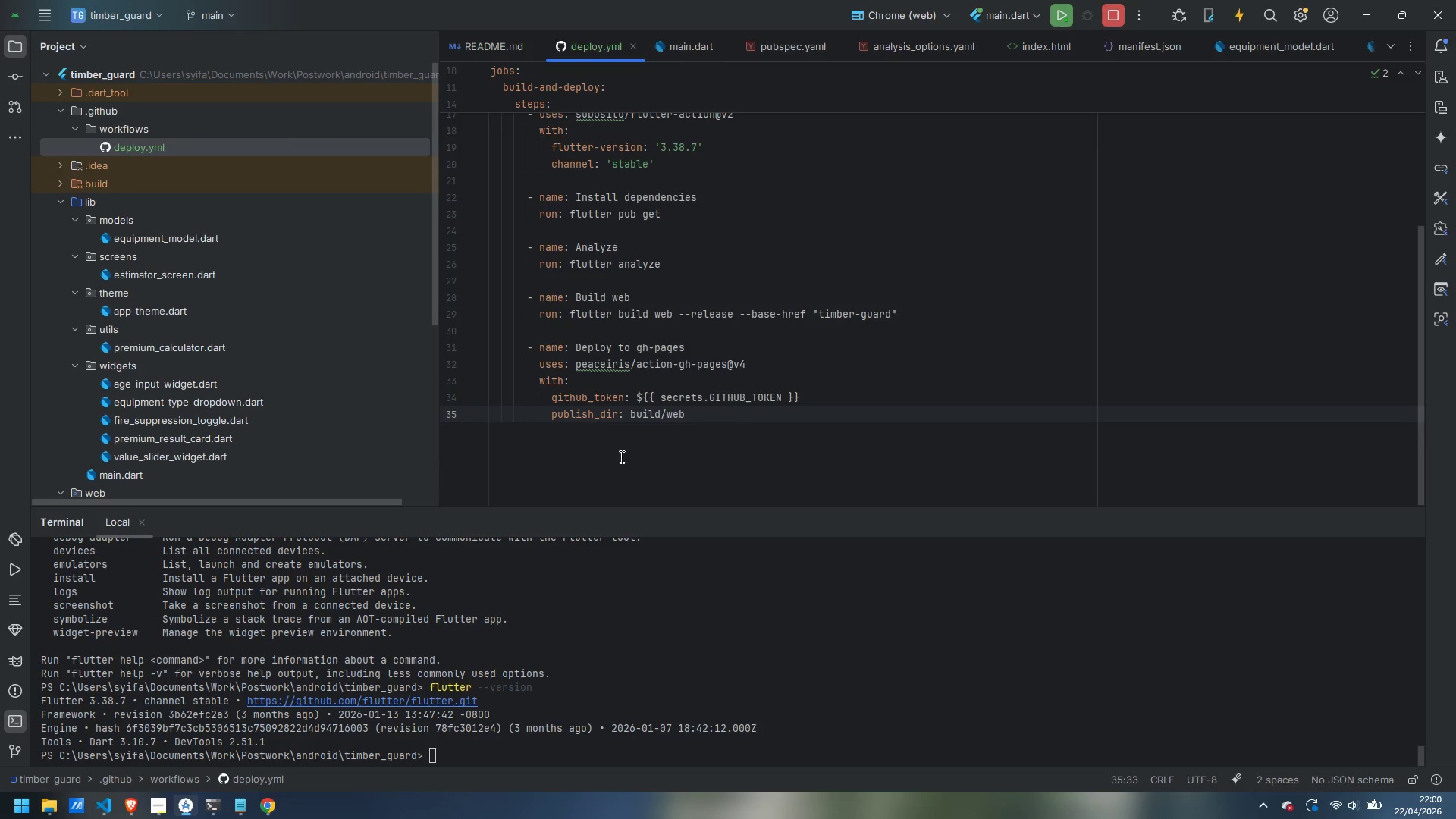 
mouse_move([257, 811])
 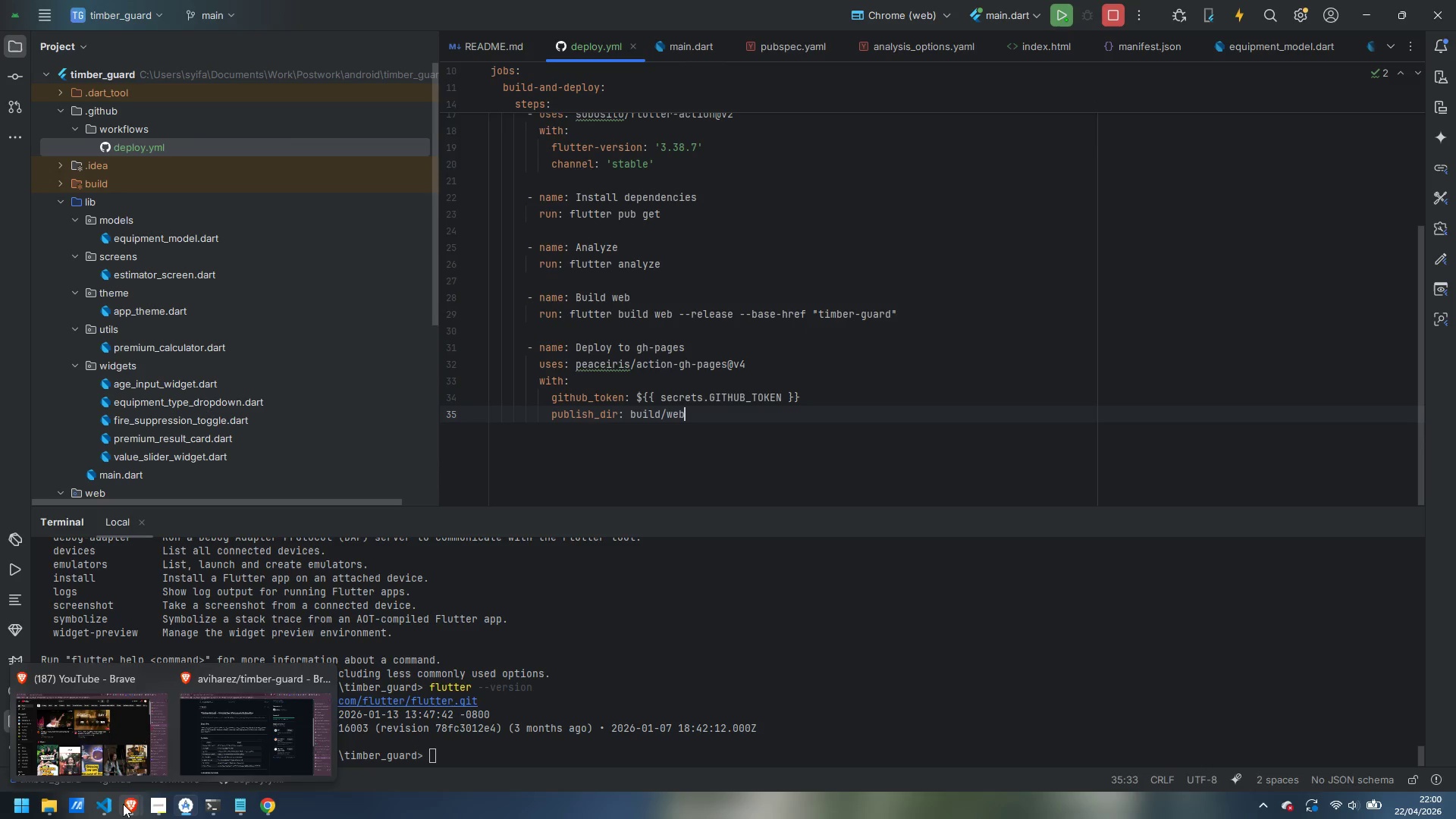 
left_click([199, 764])
 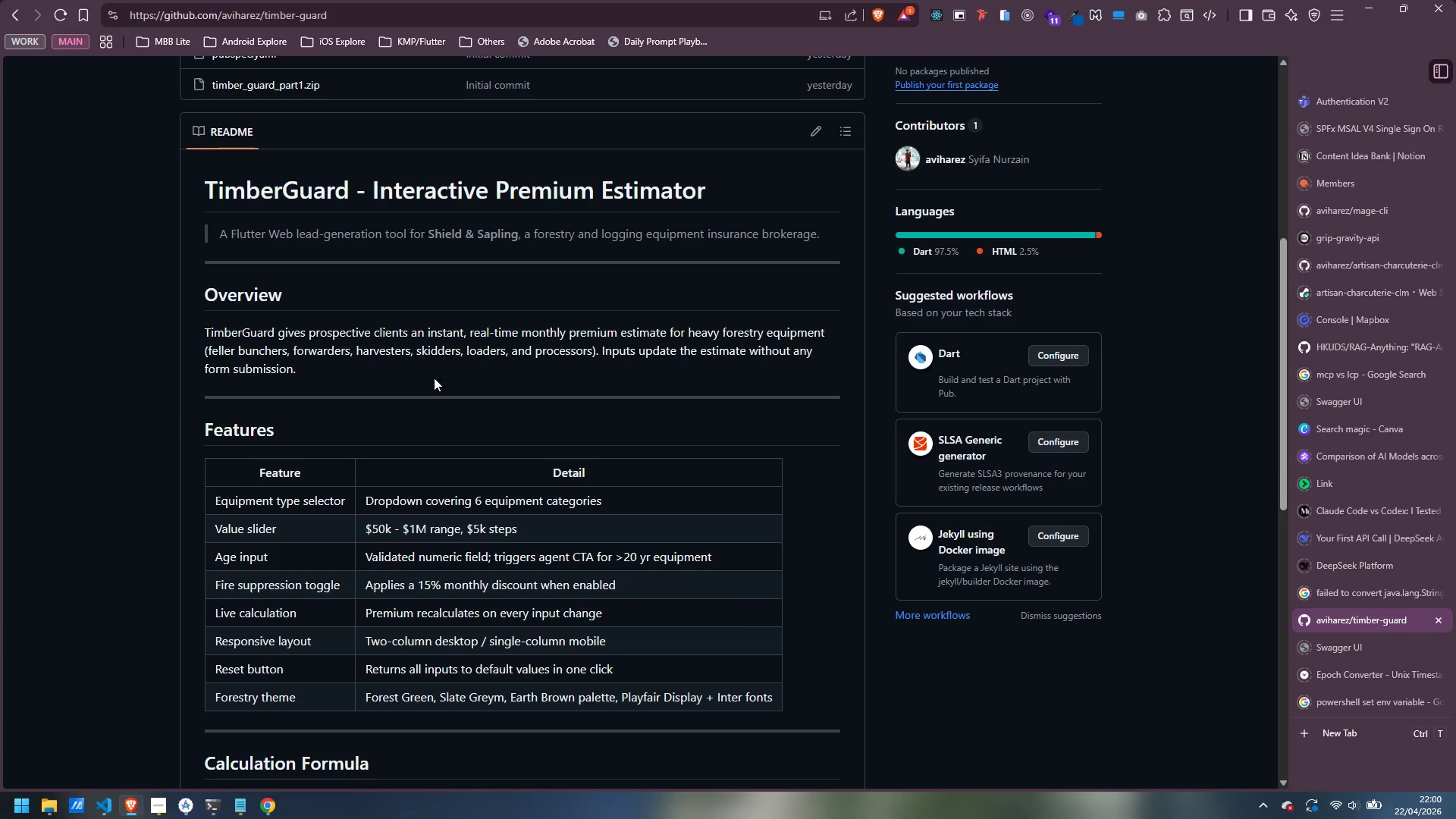 
scroll: coordinate [529, 389], scroll_direction: up, amount: 7.0
 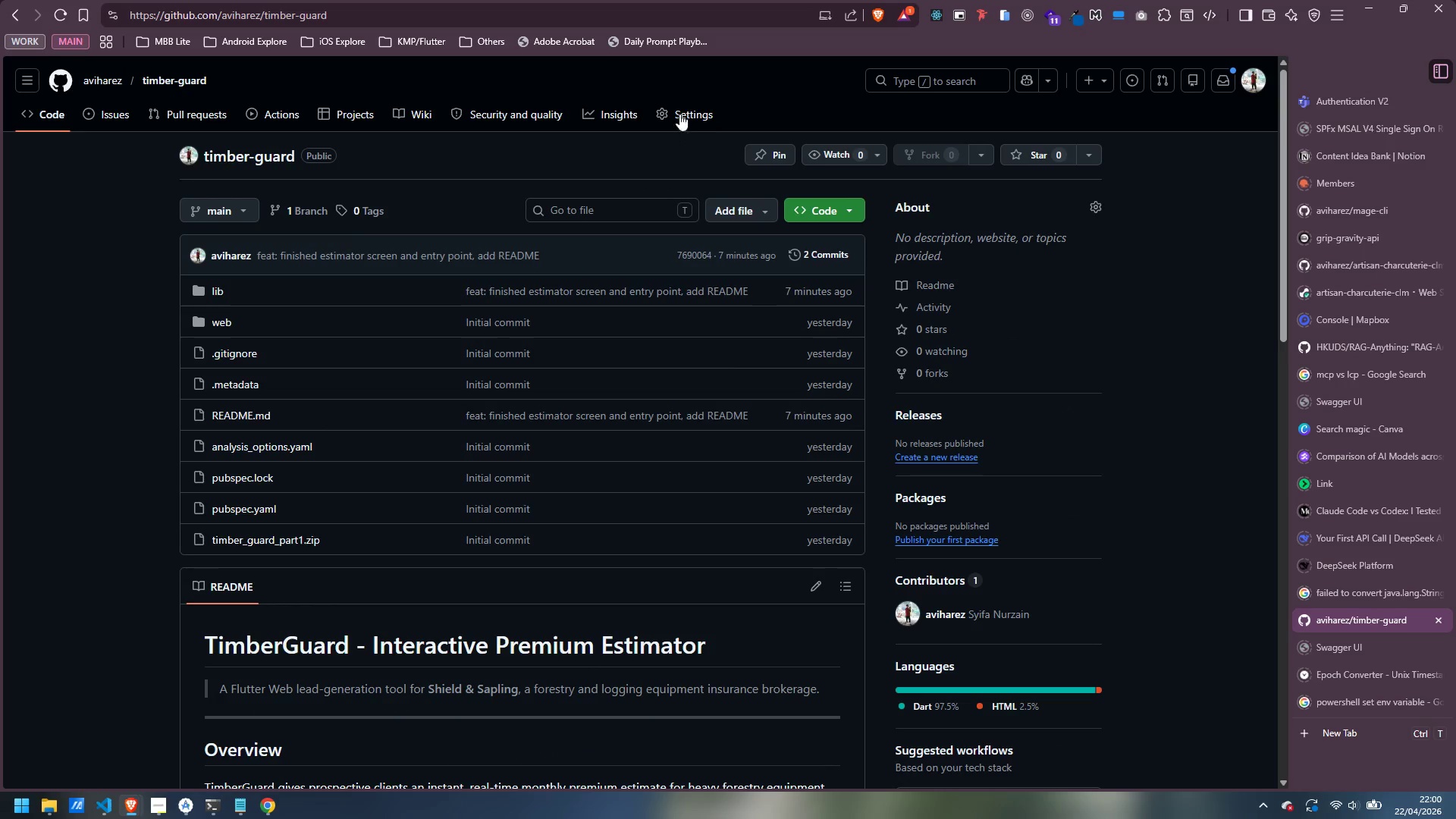 
left_click([691, 106])
 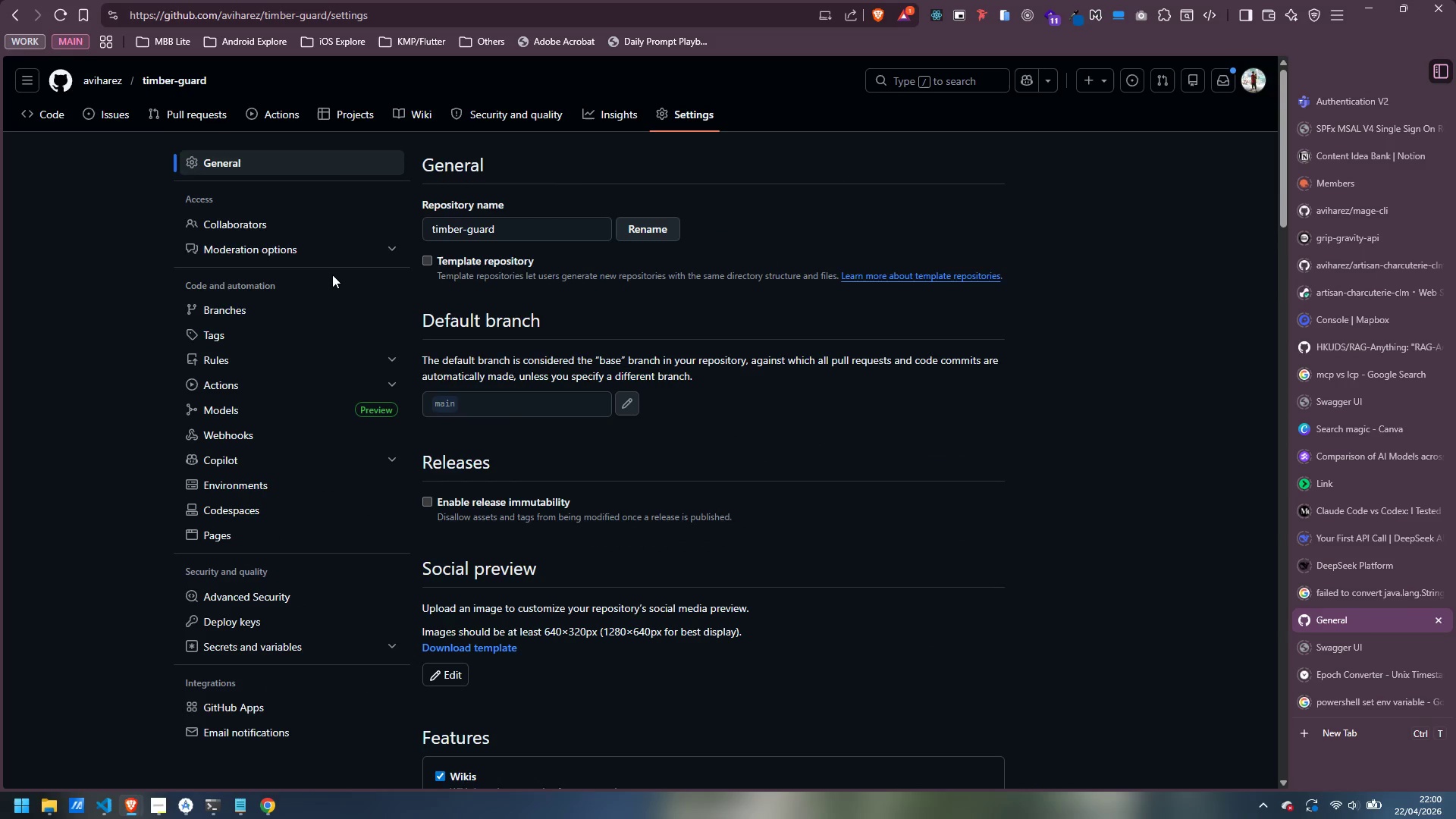 
wait(7.64)
 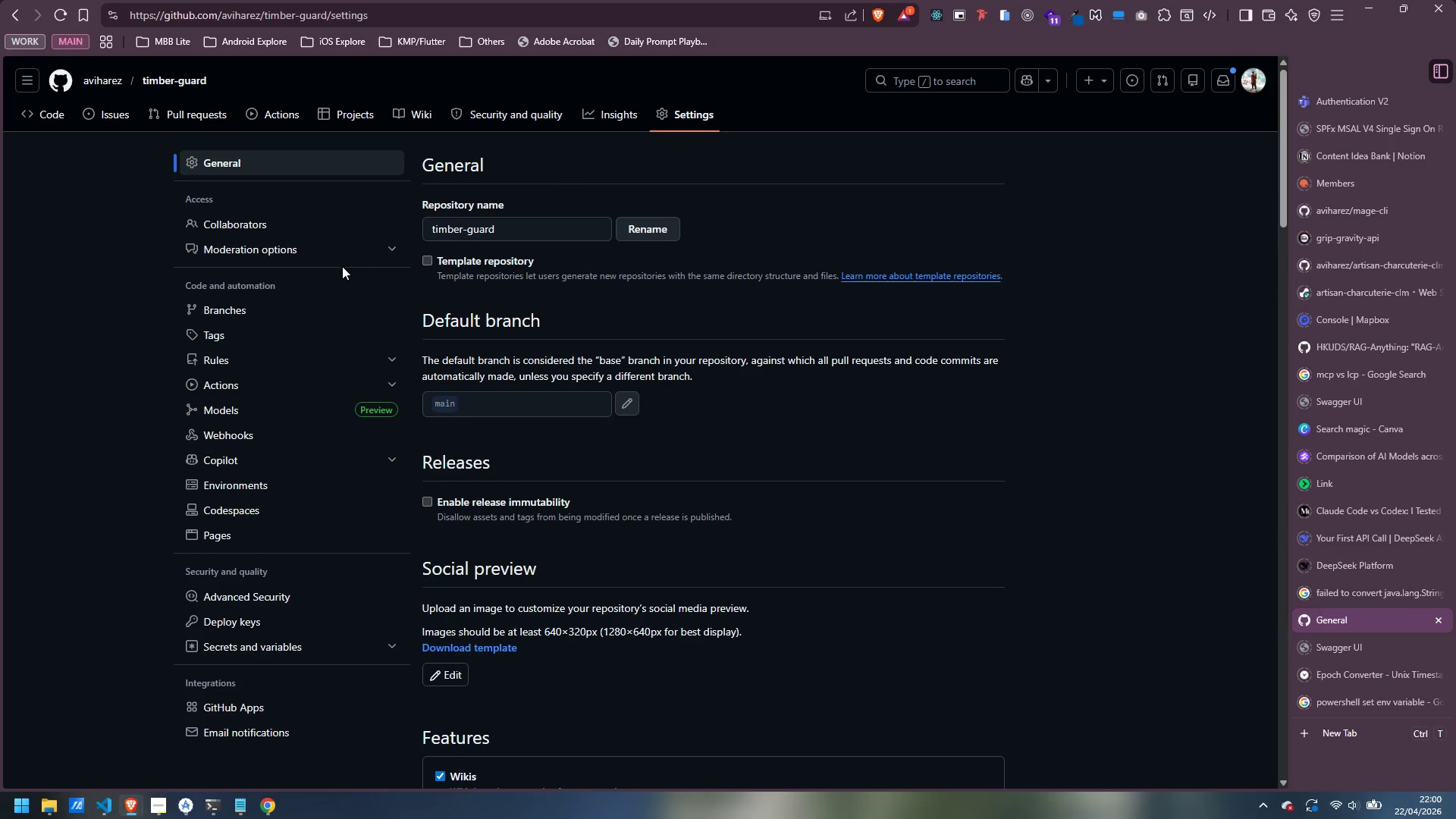 
mouse_move([366, 425])
 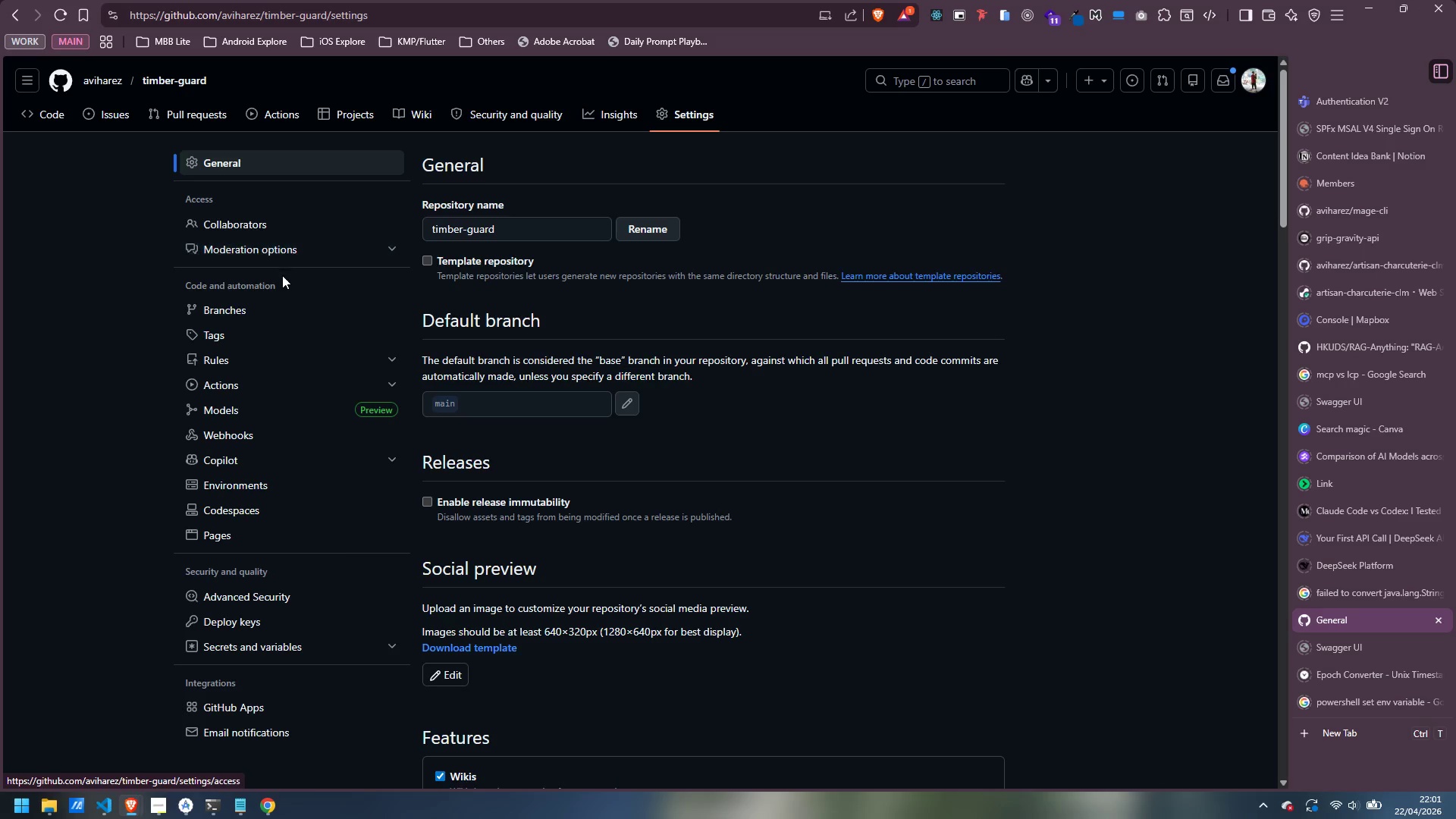 
left_click([243, 381])
 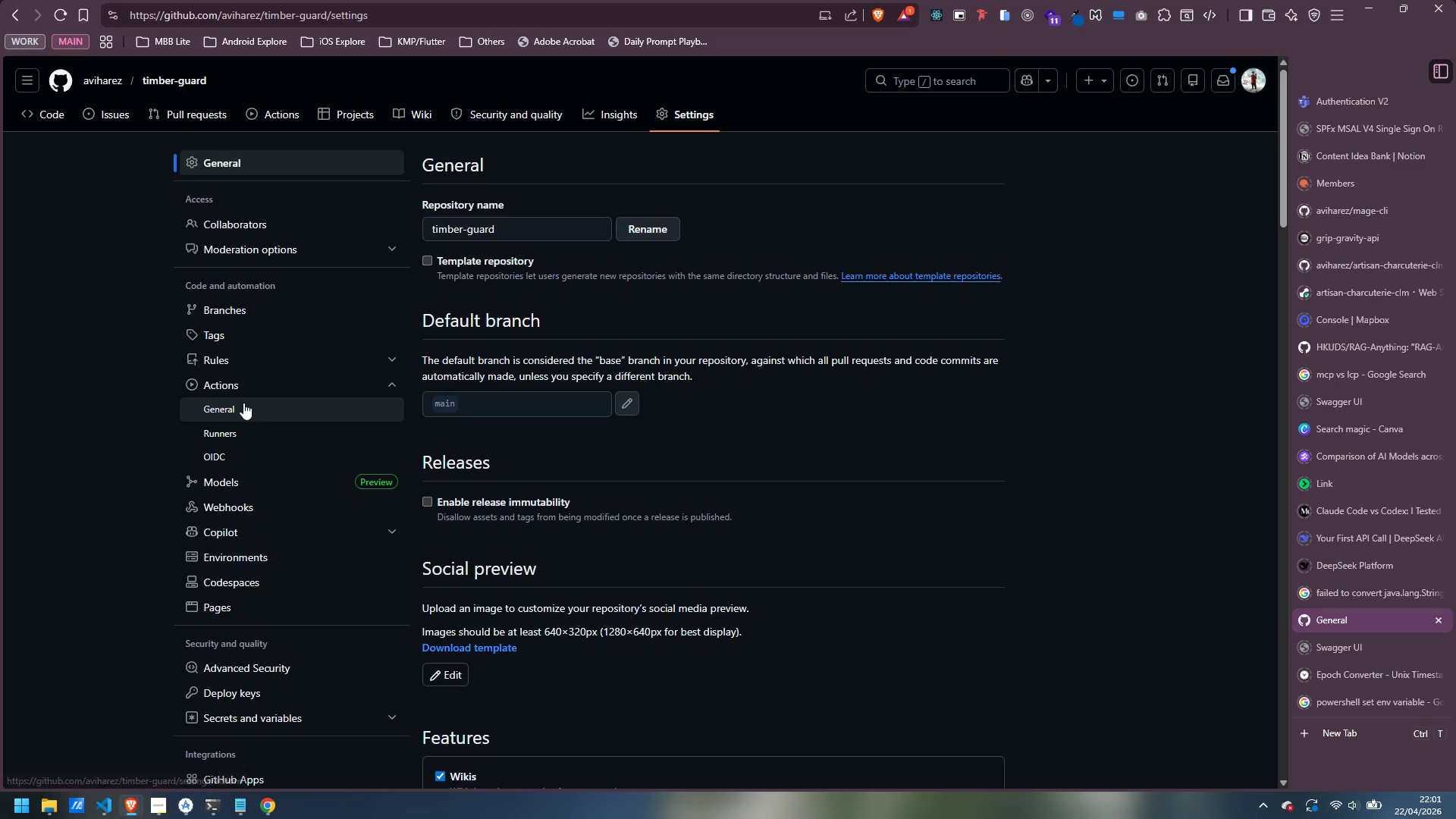 
left_click([243, 403])
 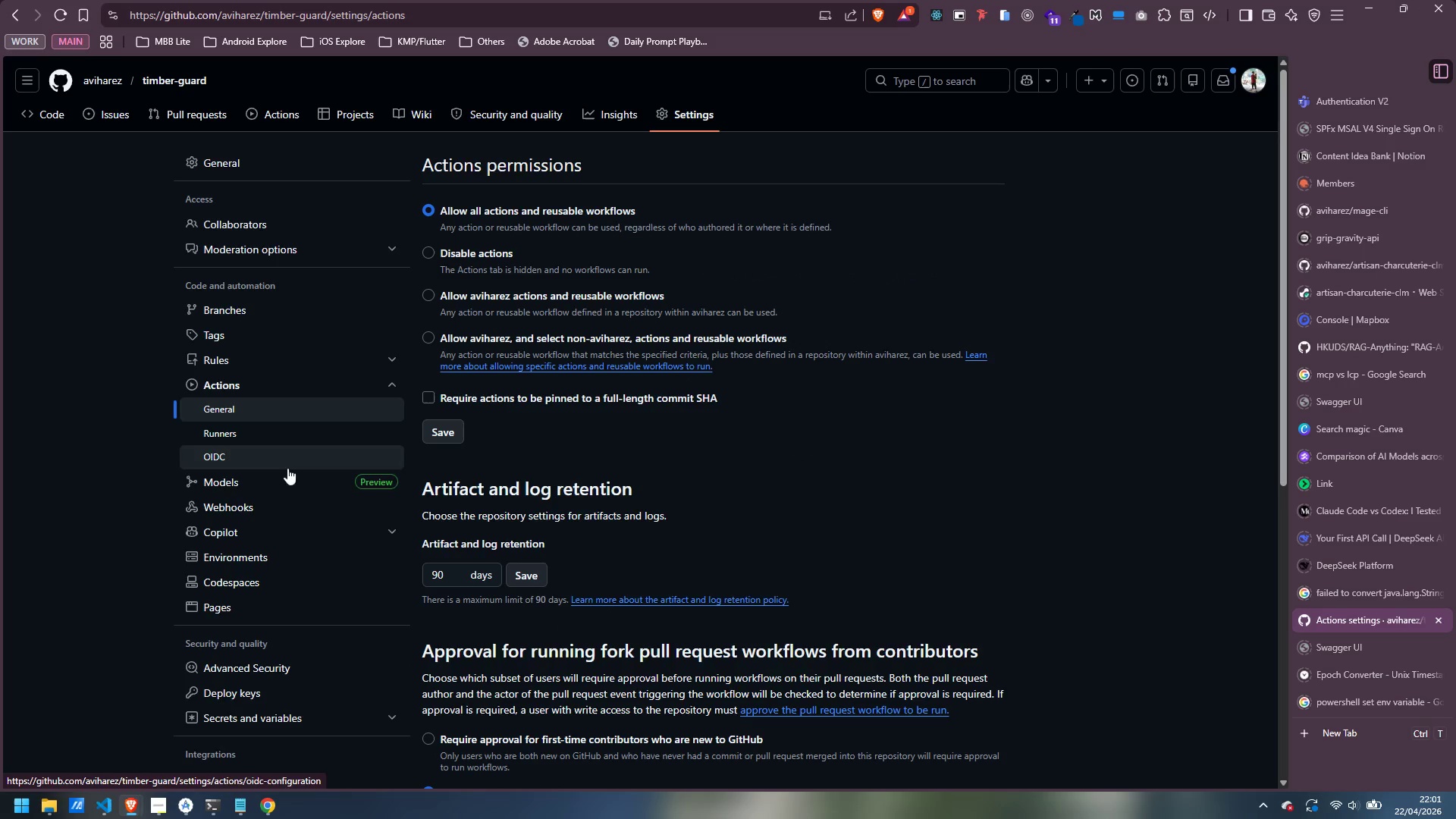 
wait(5.45)
 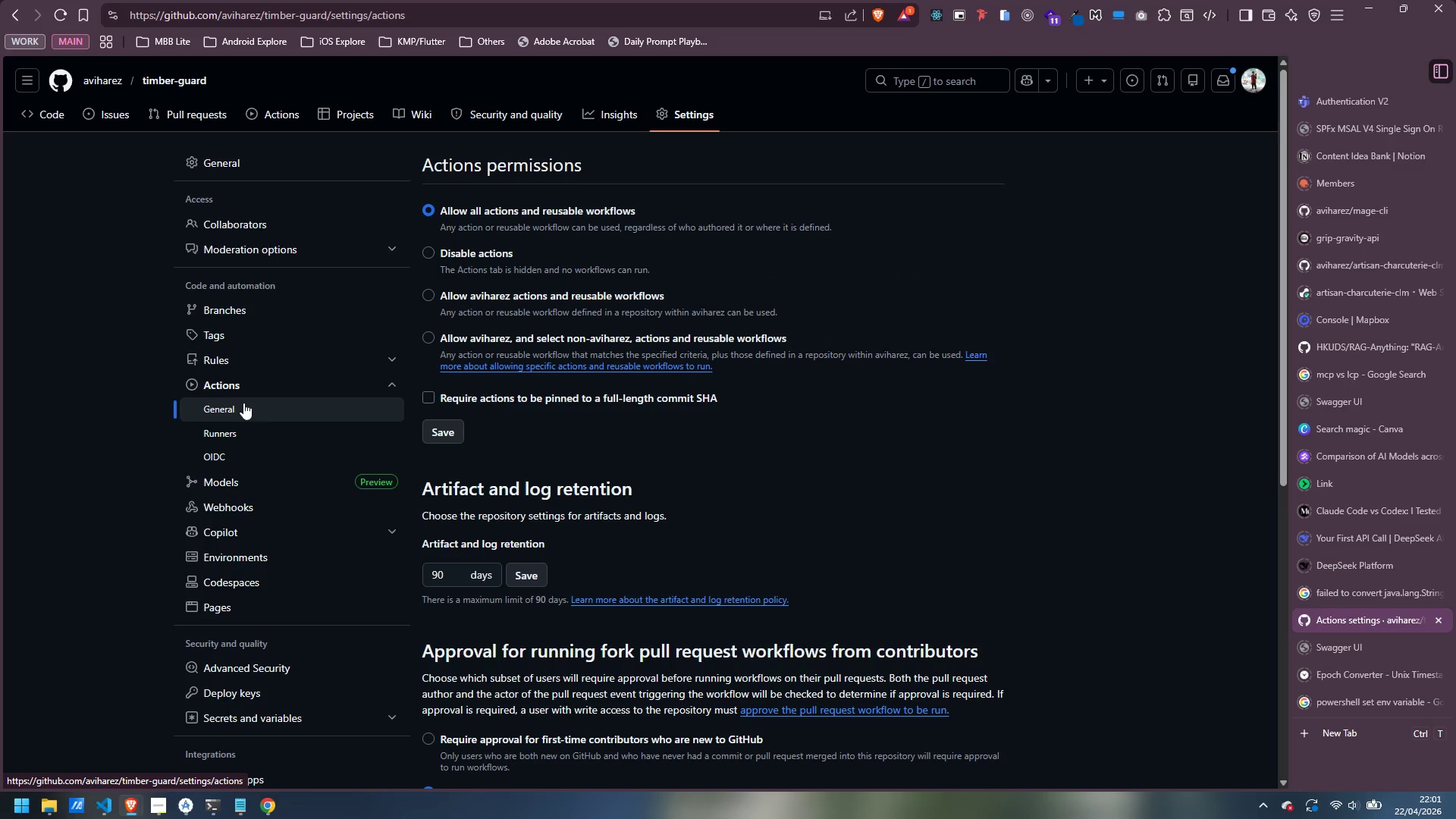 
left_click([246, 600])
 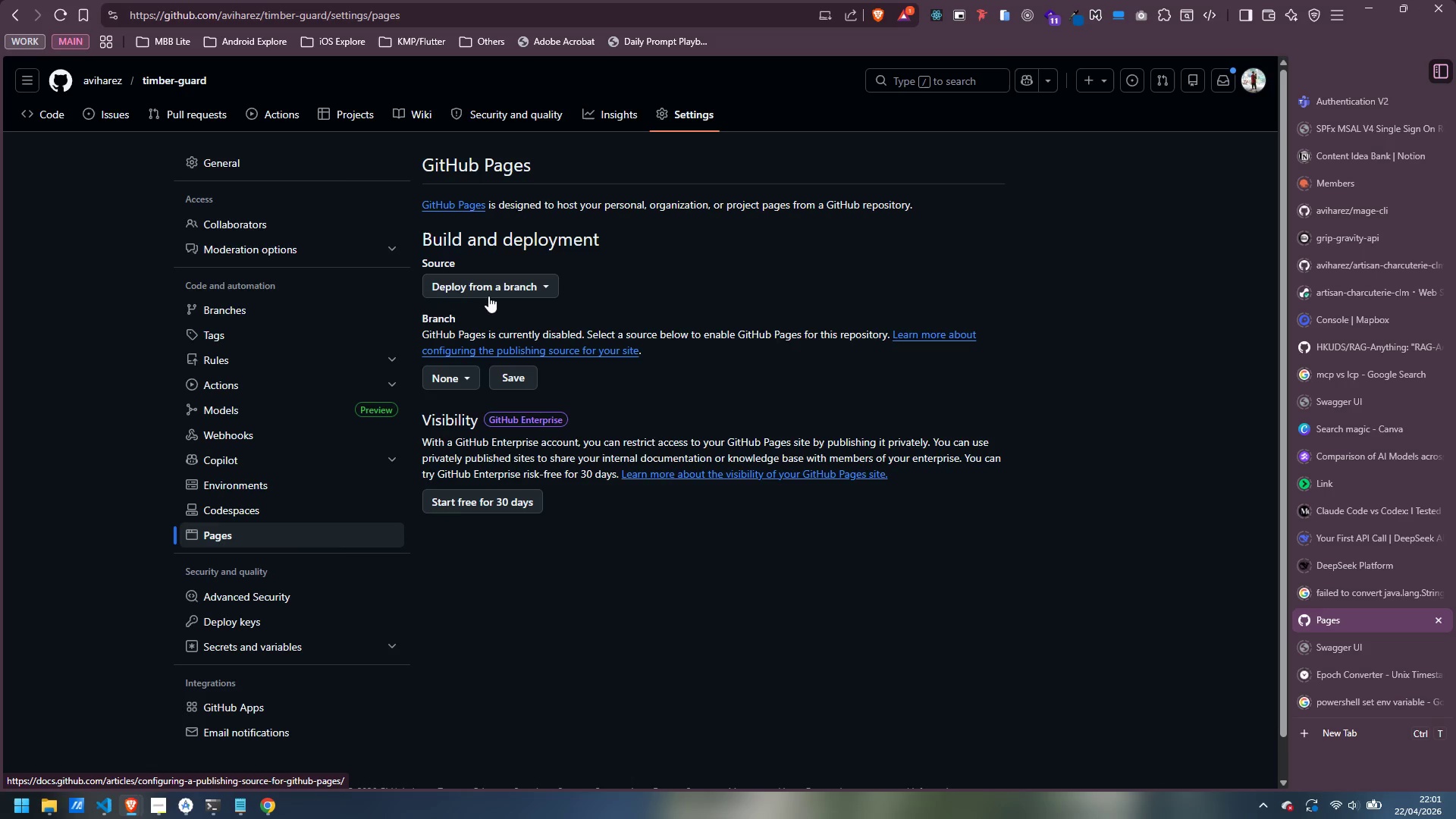 
left_click([500, 281])
 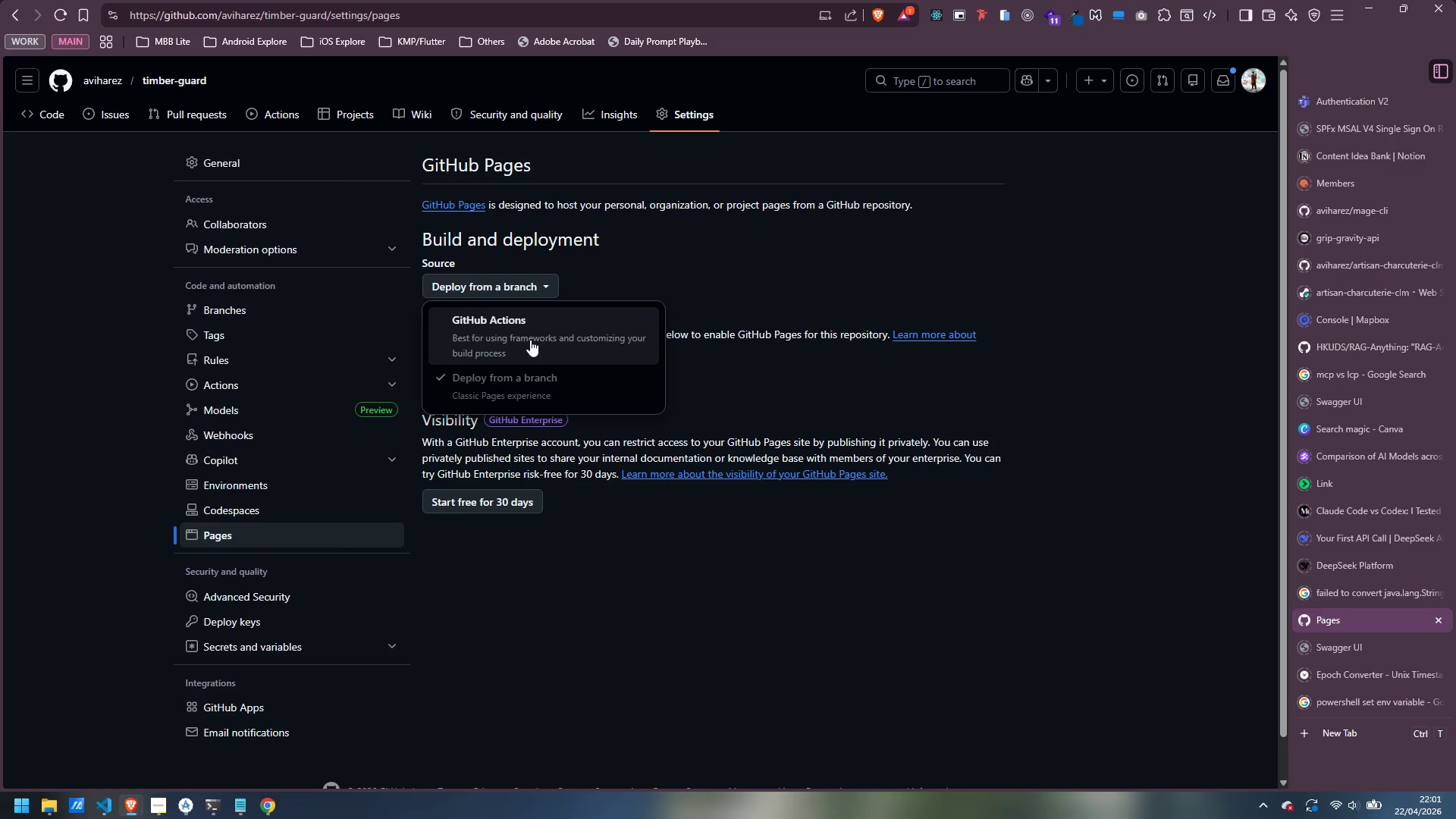 
left_click([530, 340])
 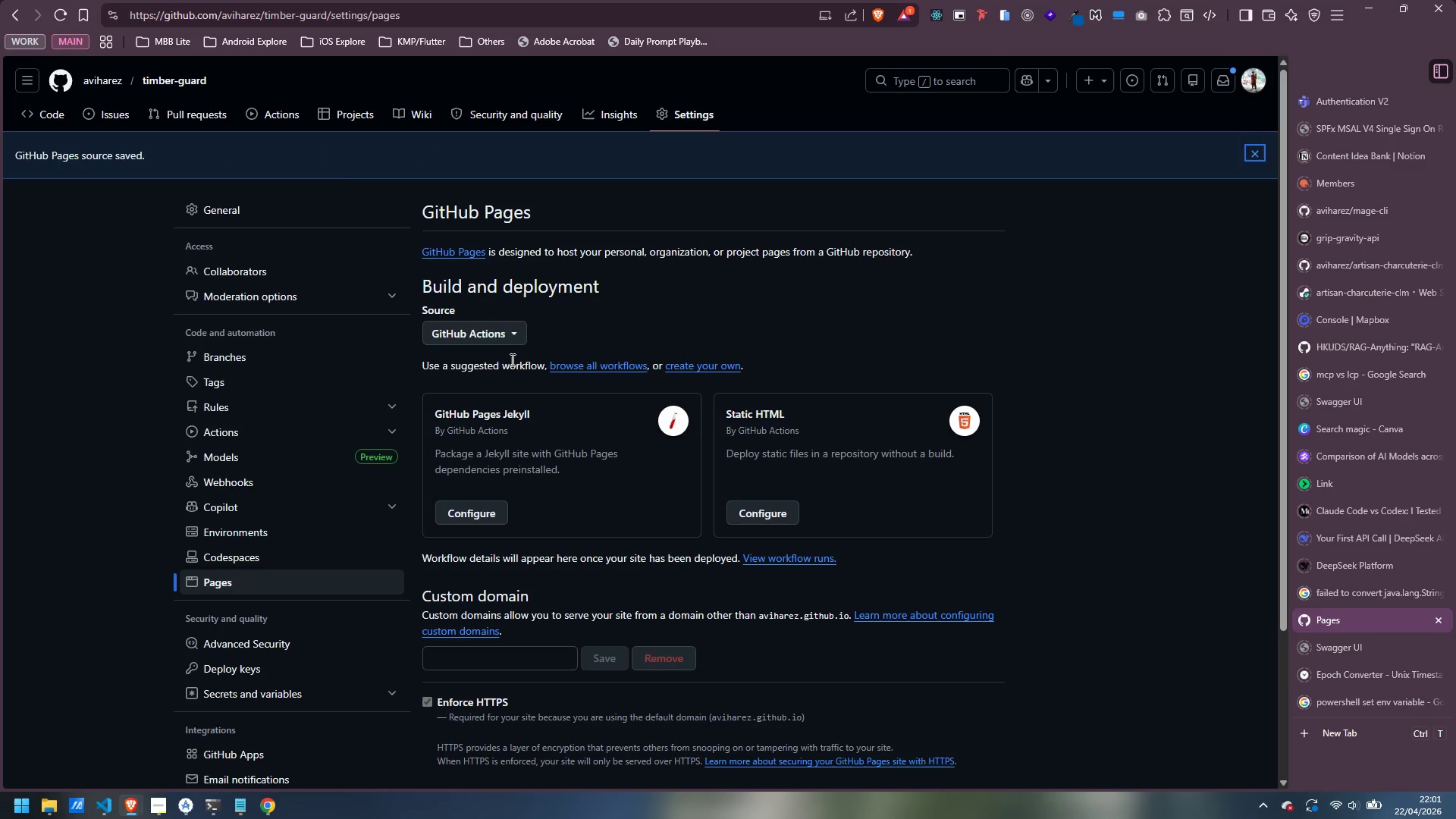 
wait(10.42)
 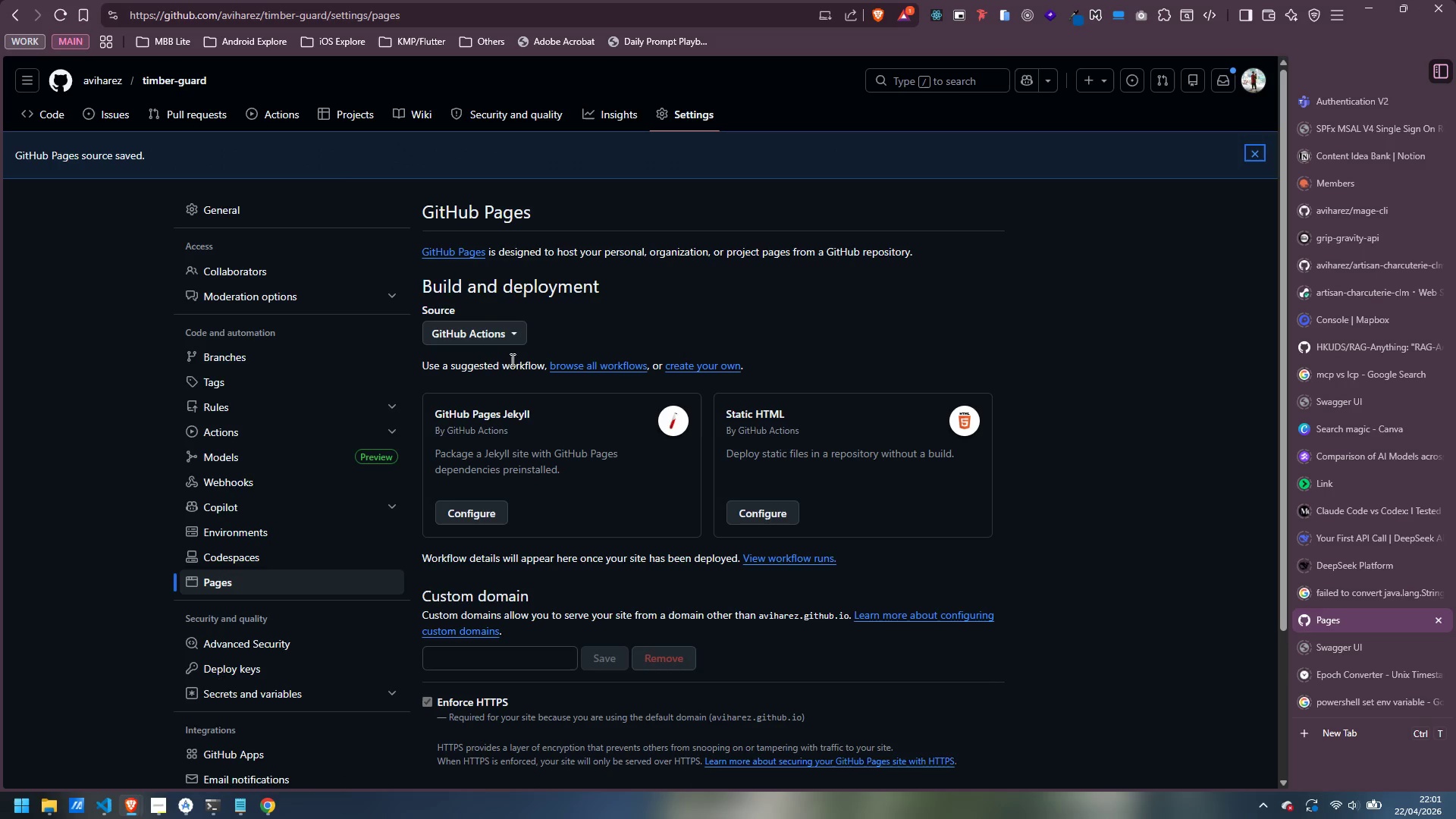 
left_click([186, 810])
 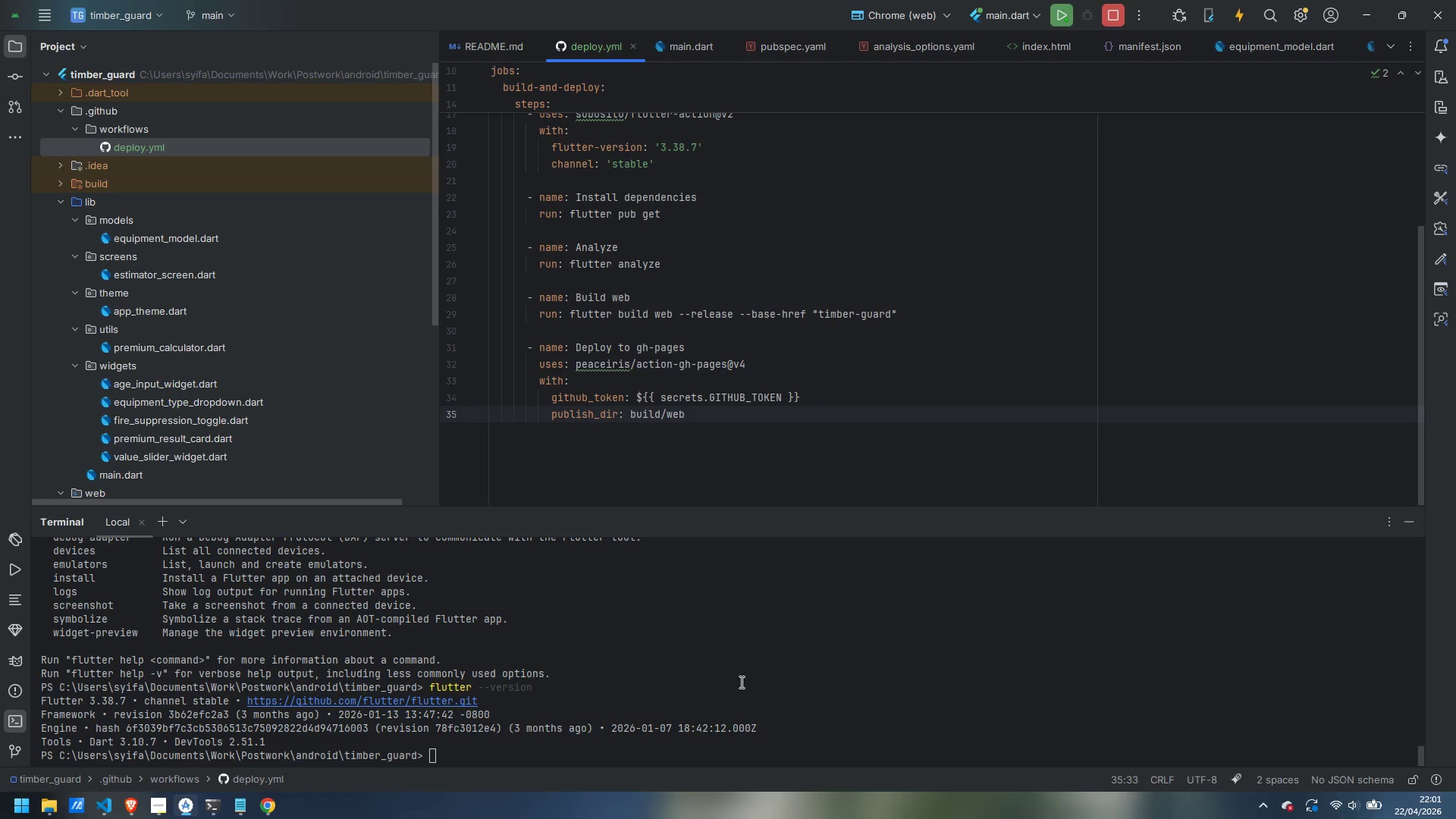 
left_click([801, 665])
 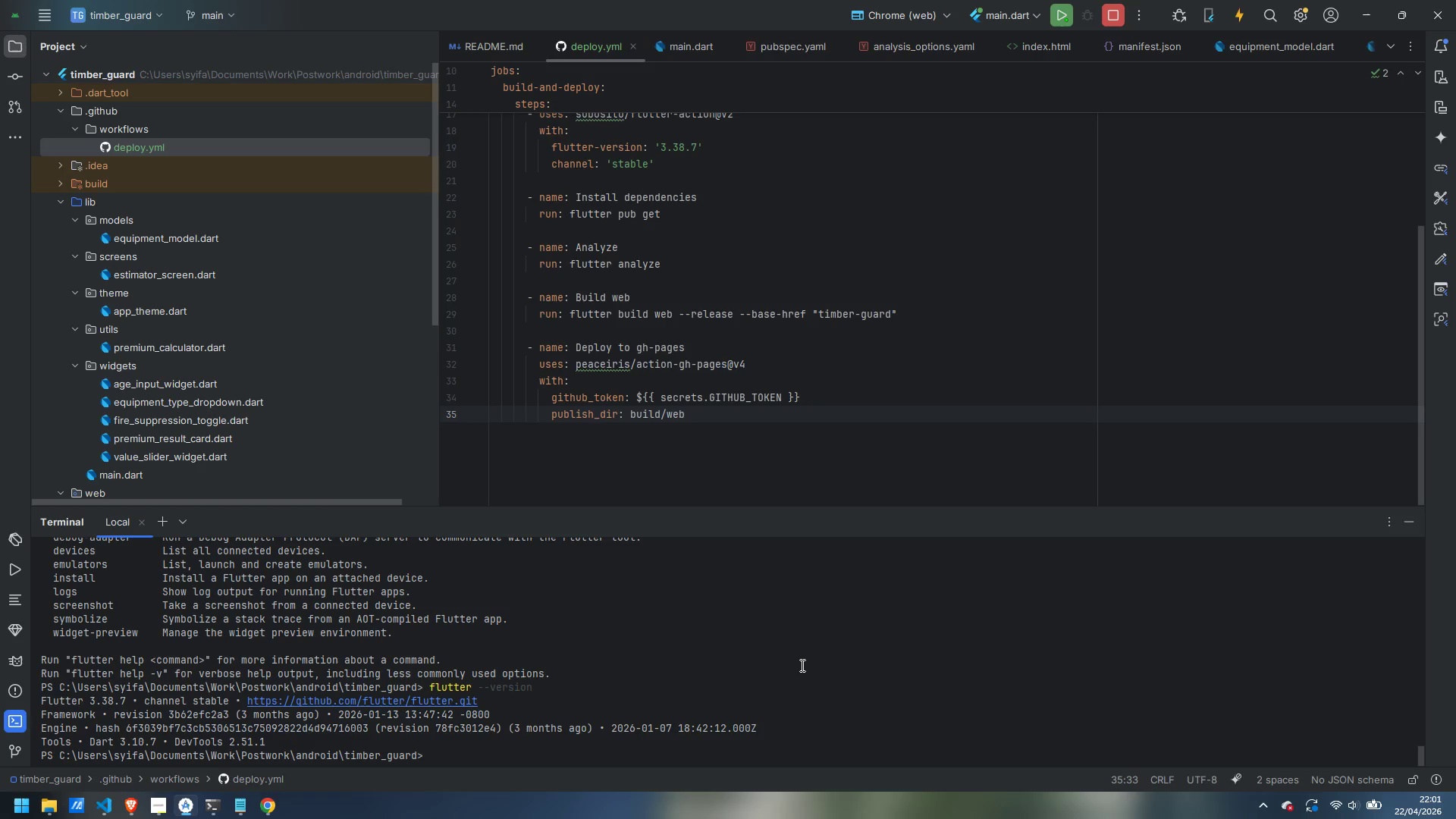 
type(git add .)
 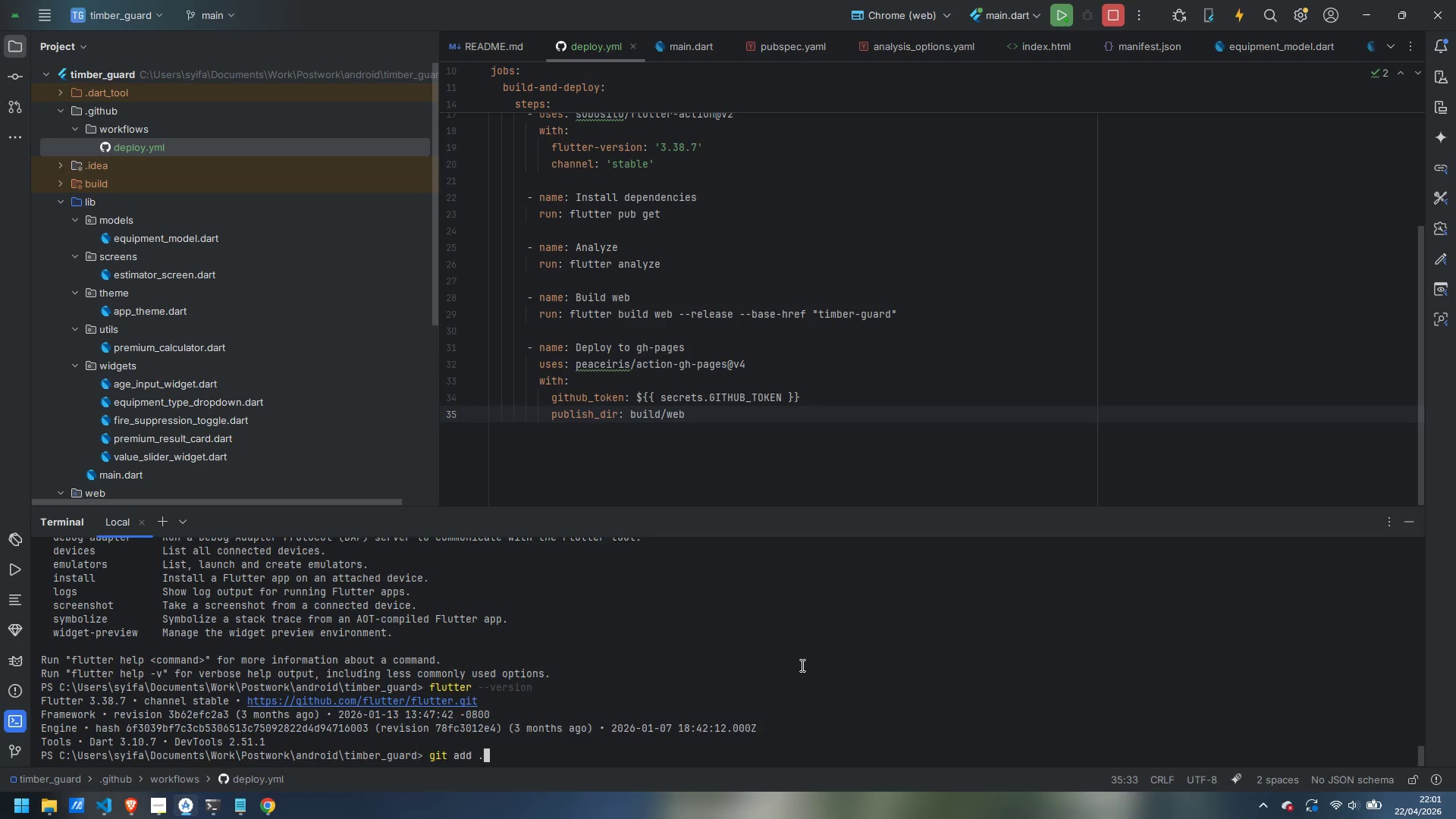 
key(Enter)
 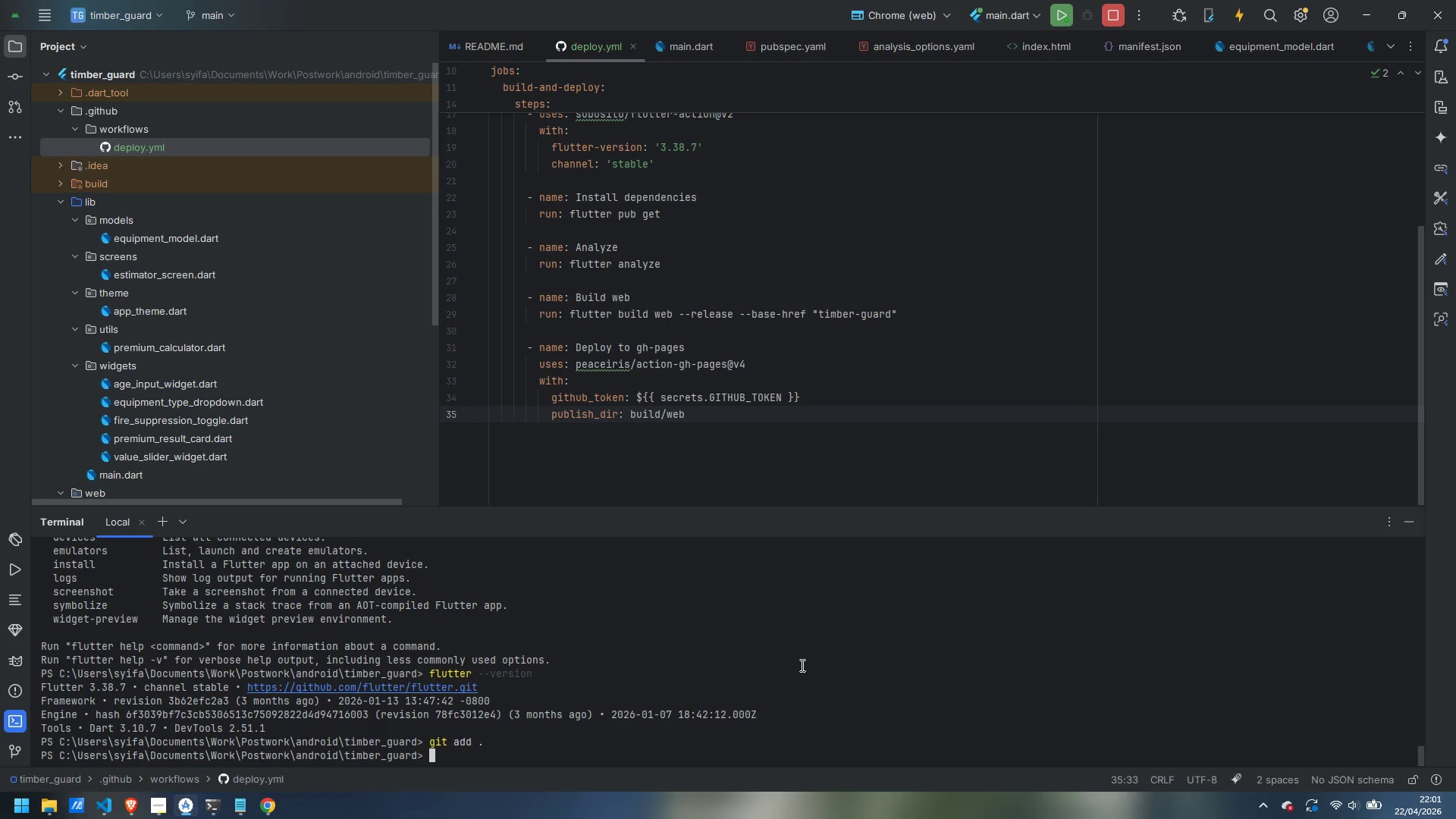 
type(git commit -m "add gh worjk)
key(Backspace)
type(flow")
 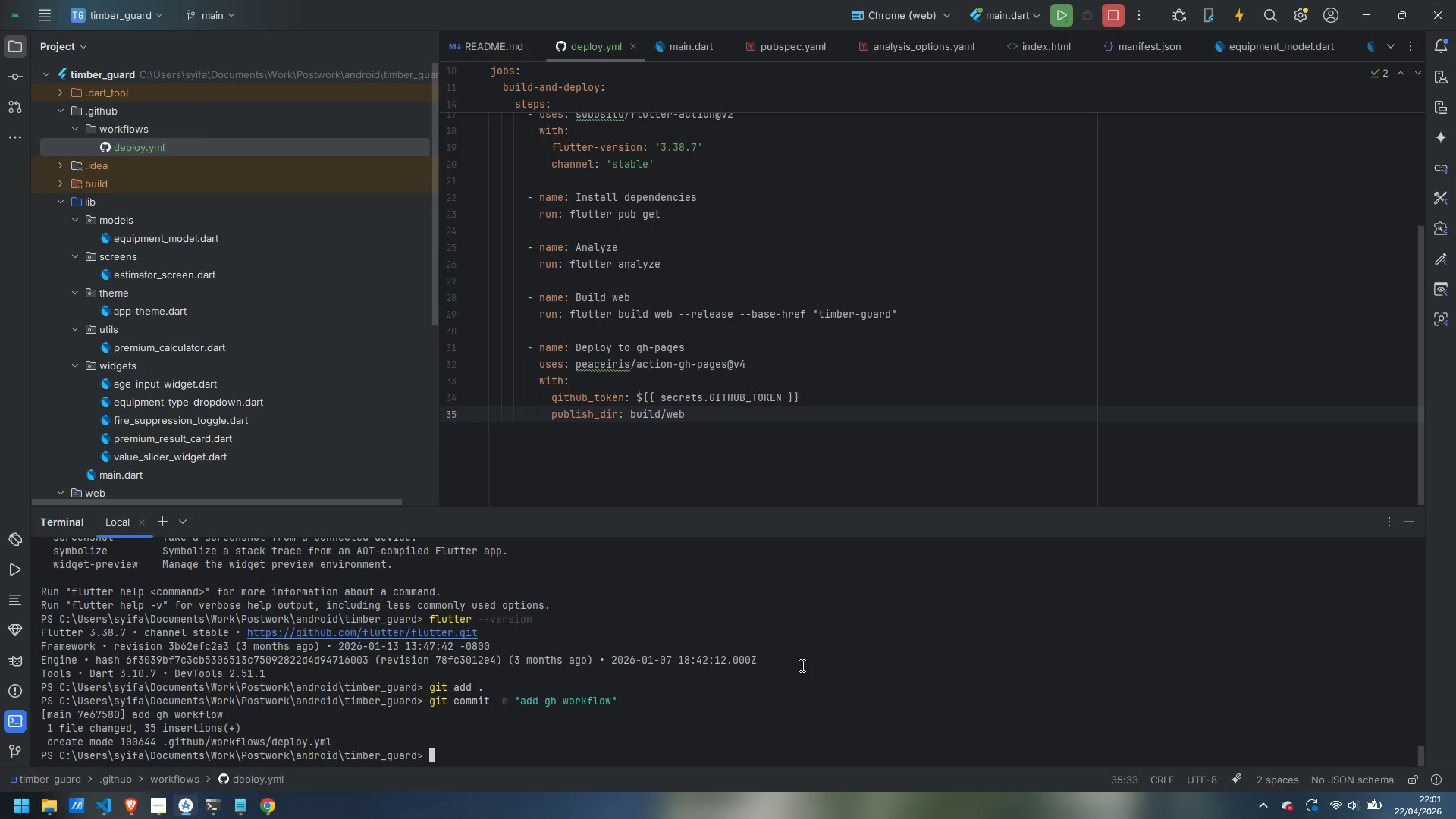 
 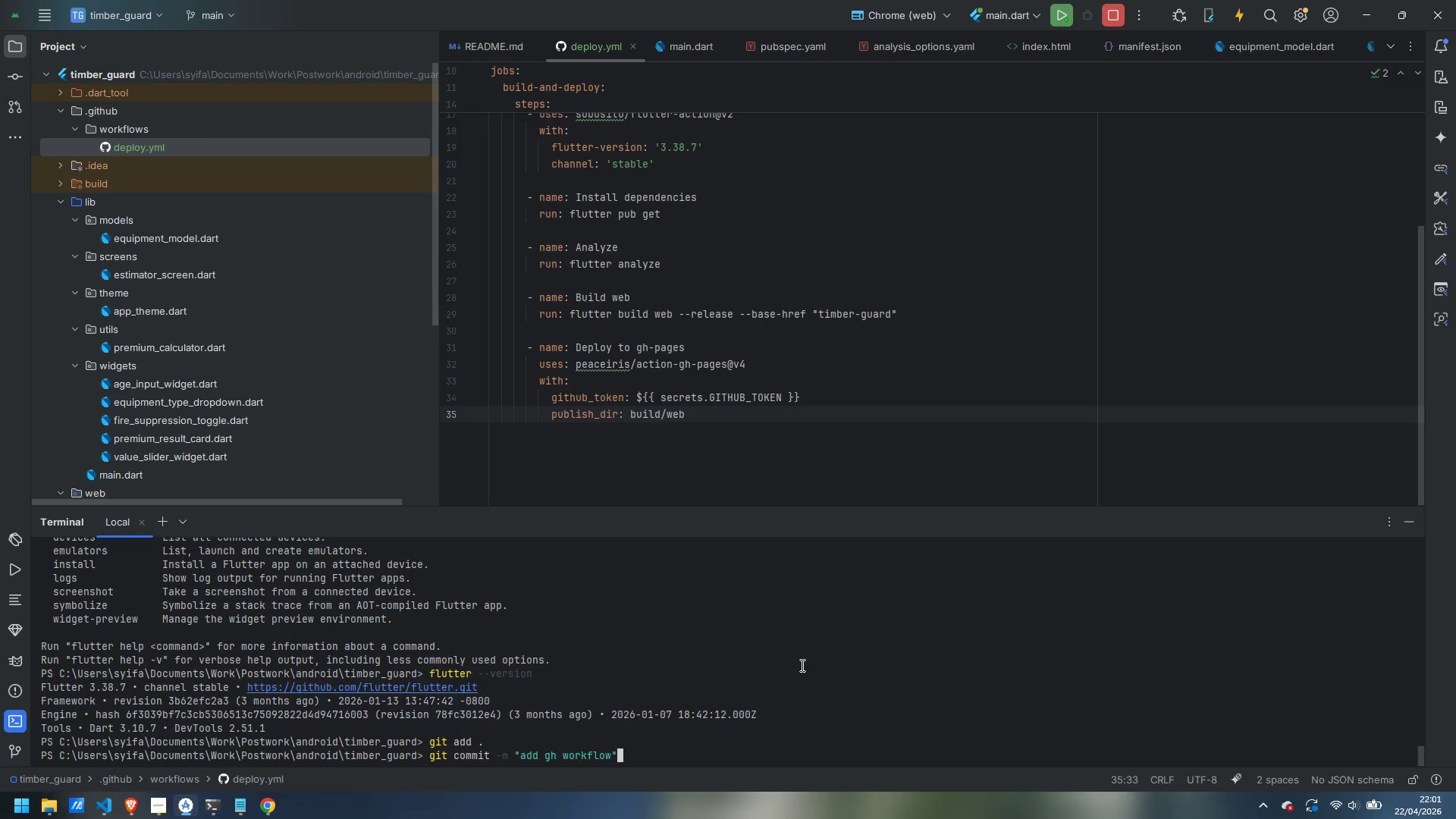 
key(Enter)
 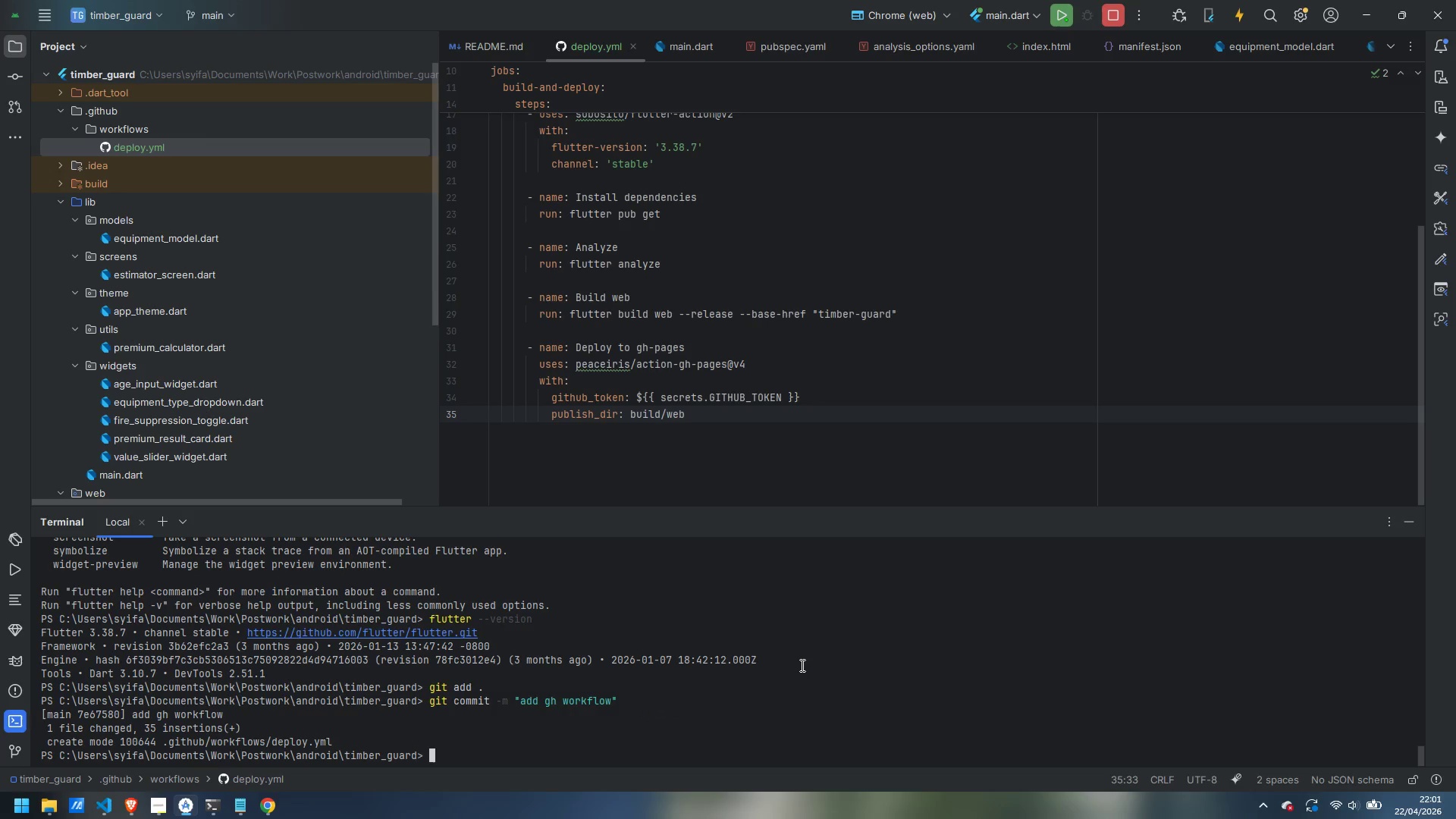 
type(git puish)
key(Backspace)
key(Backspace)
key(Backspace)
type(sh)
 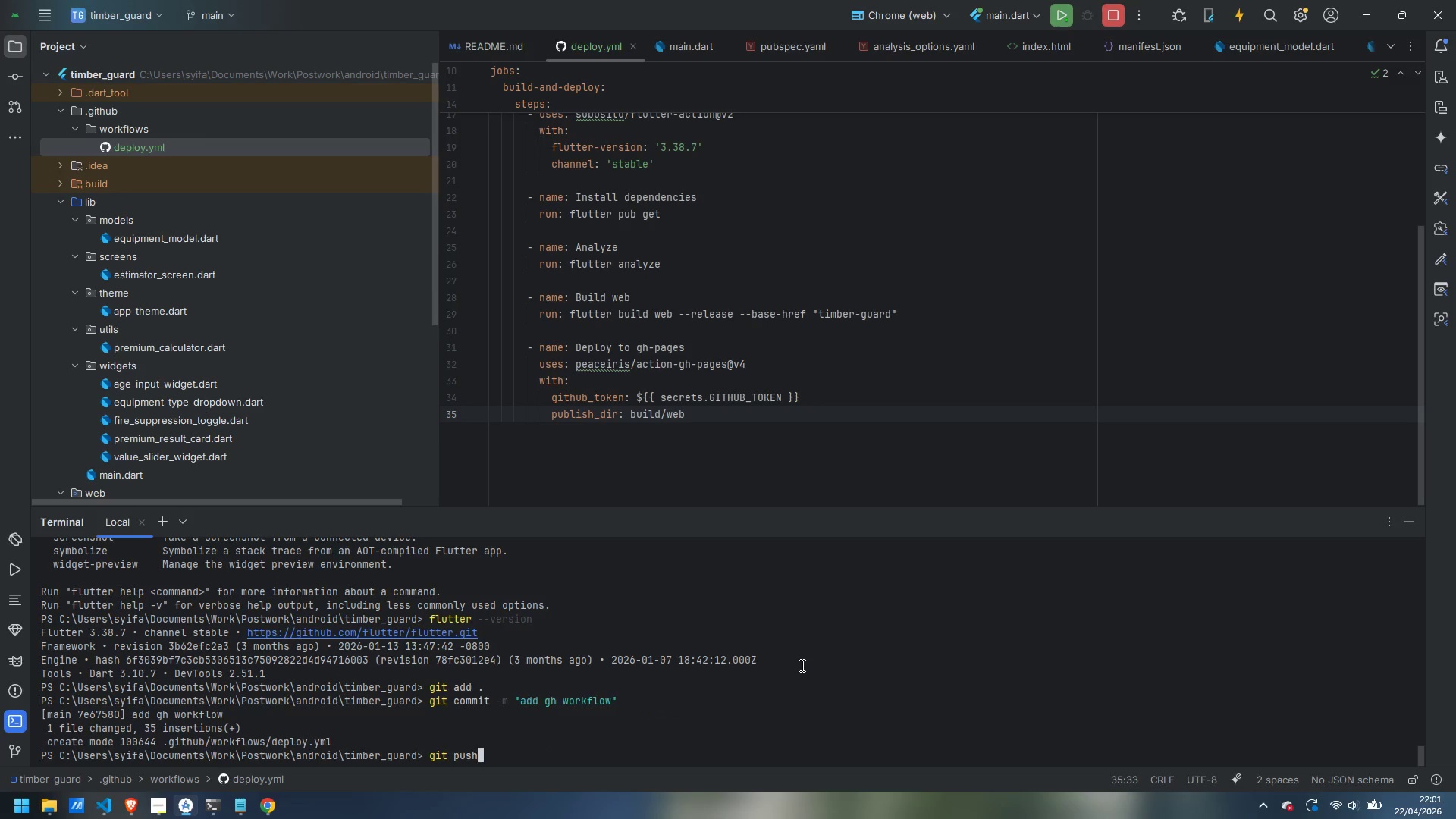 
key(Enter)
 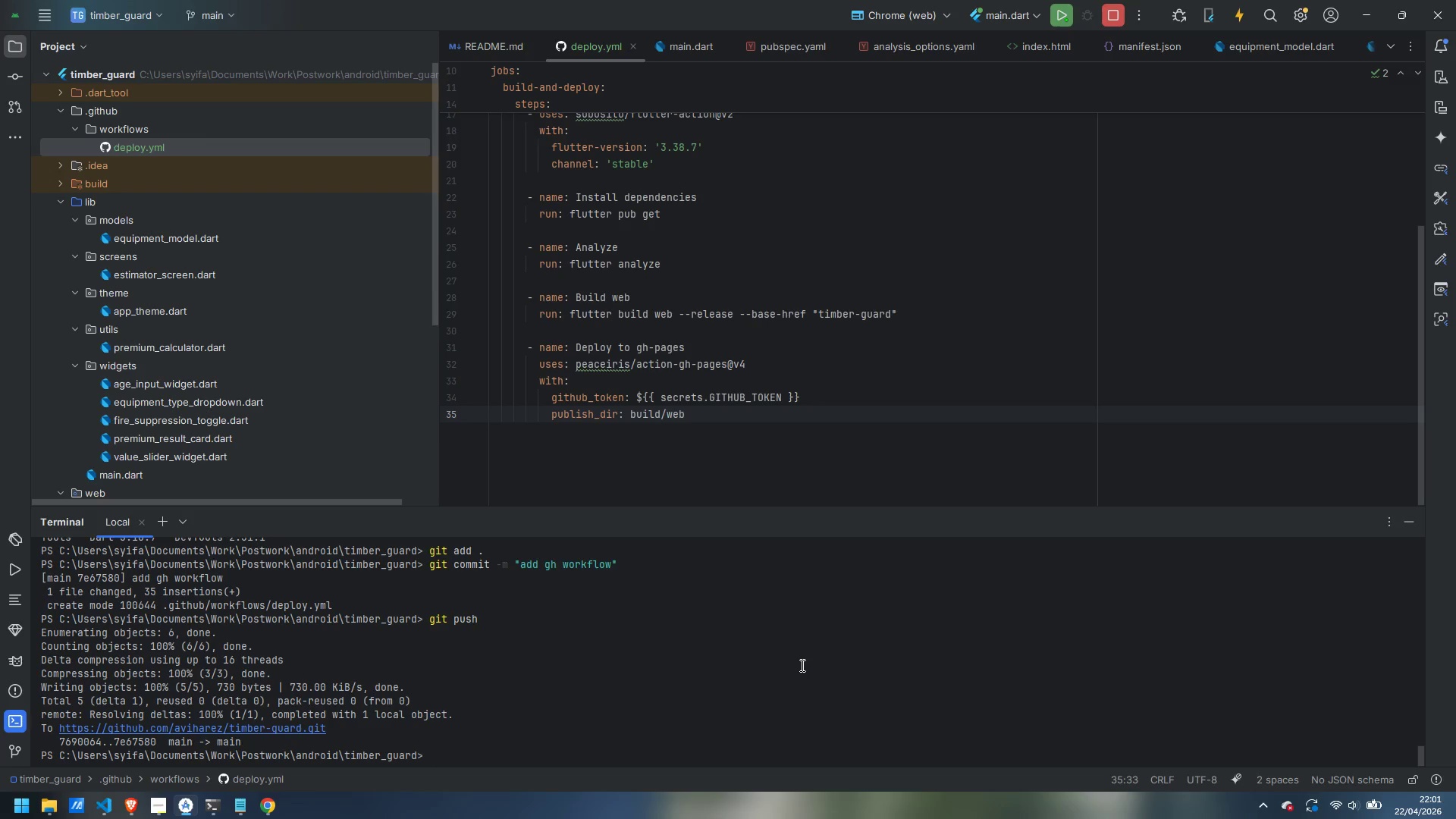 
wait(8.58)
 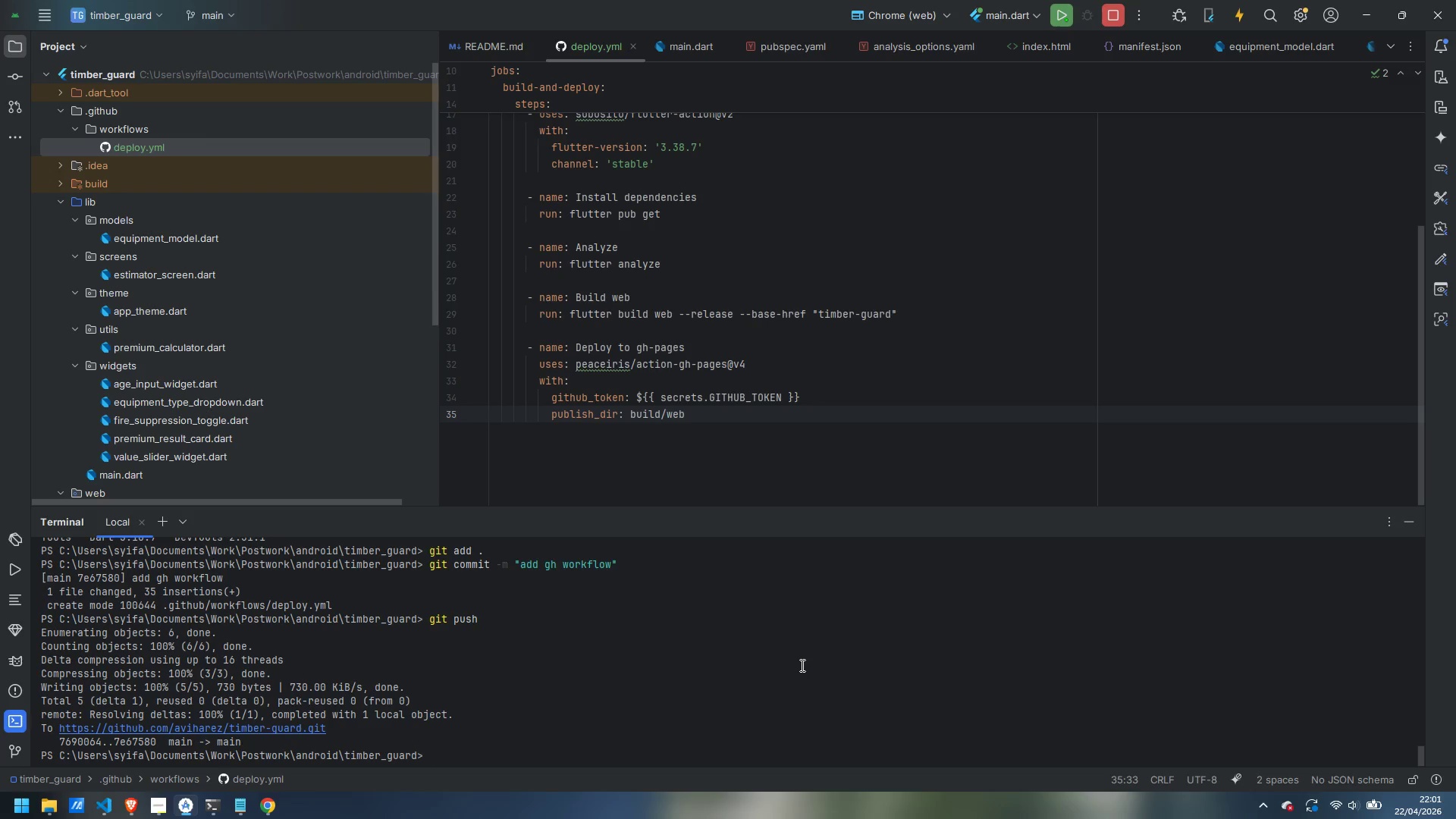 
left_click([250, 739])
 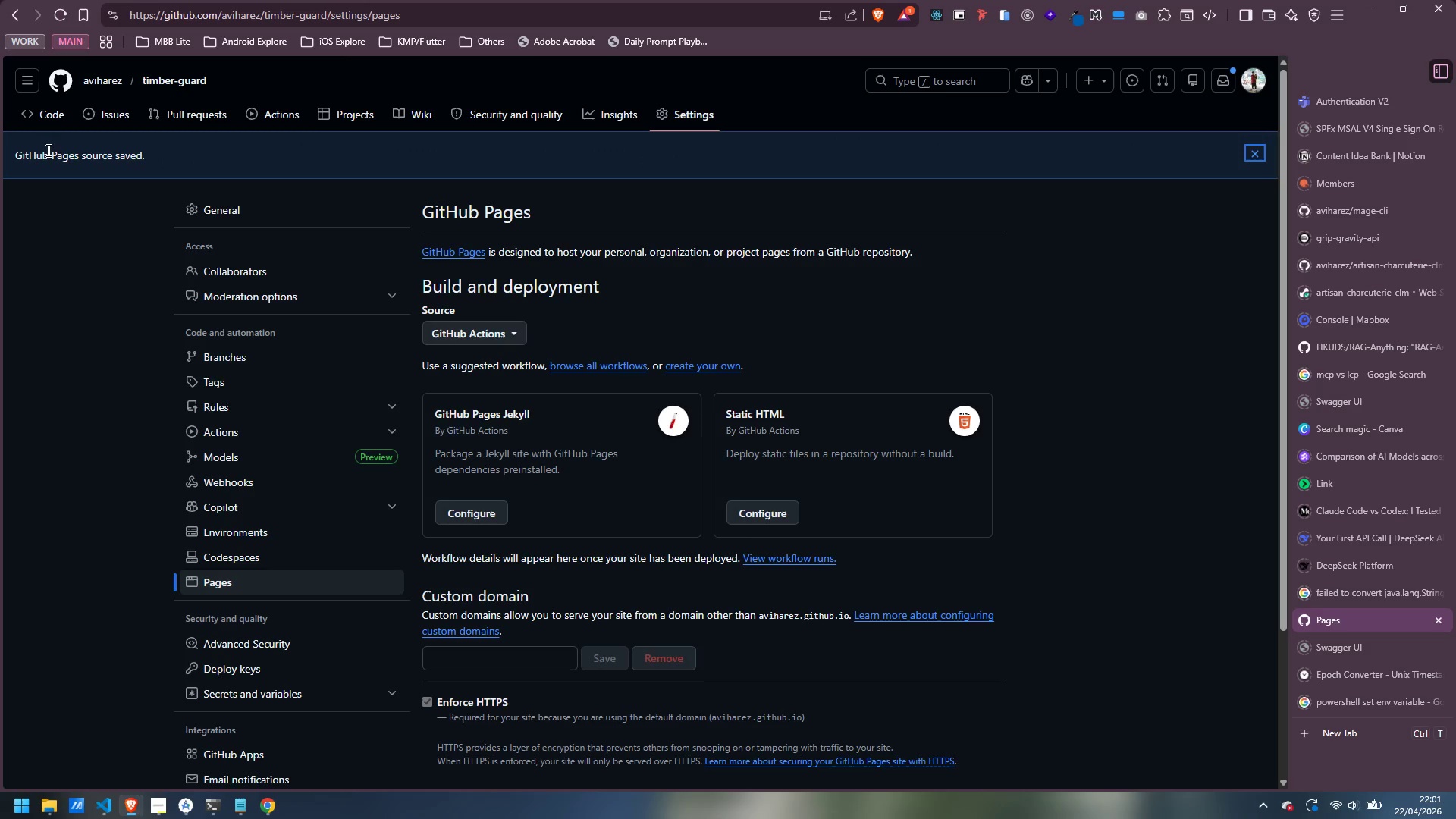 
left_click([44, 118])
 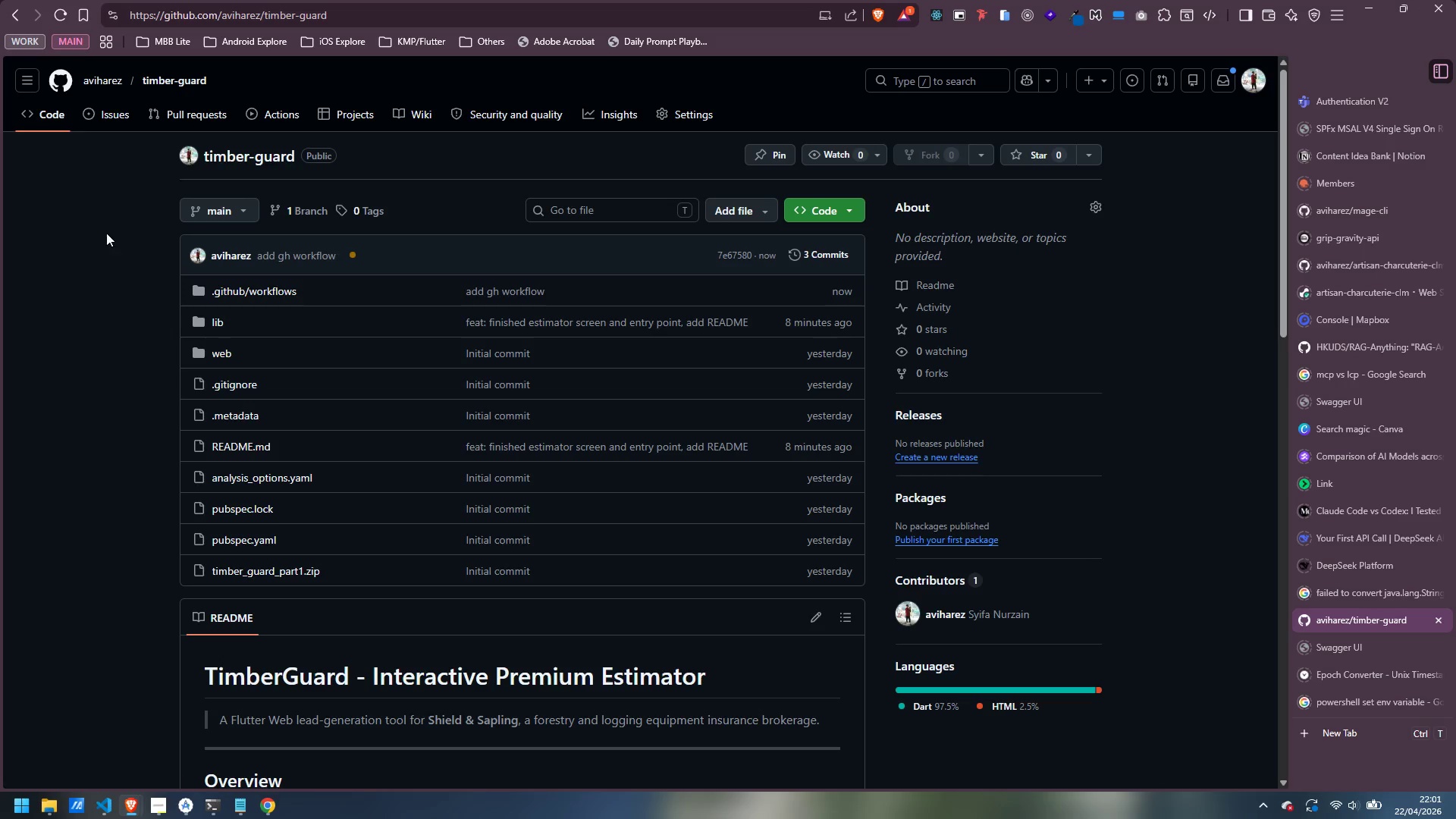 
wait(6.69)
 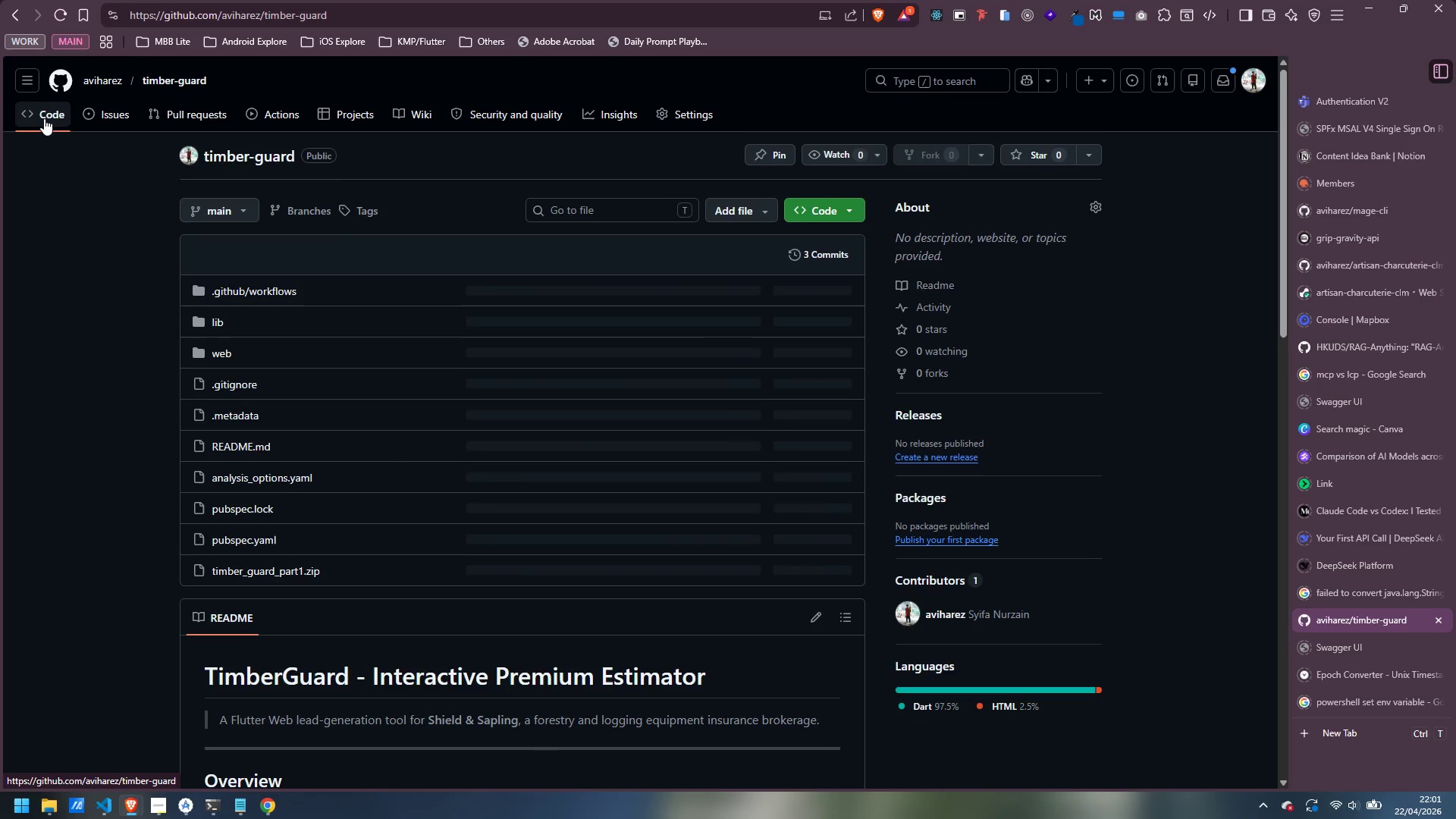 
left_click([284, 111])
 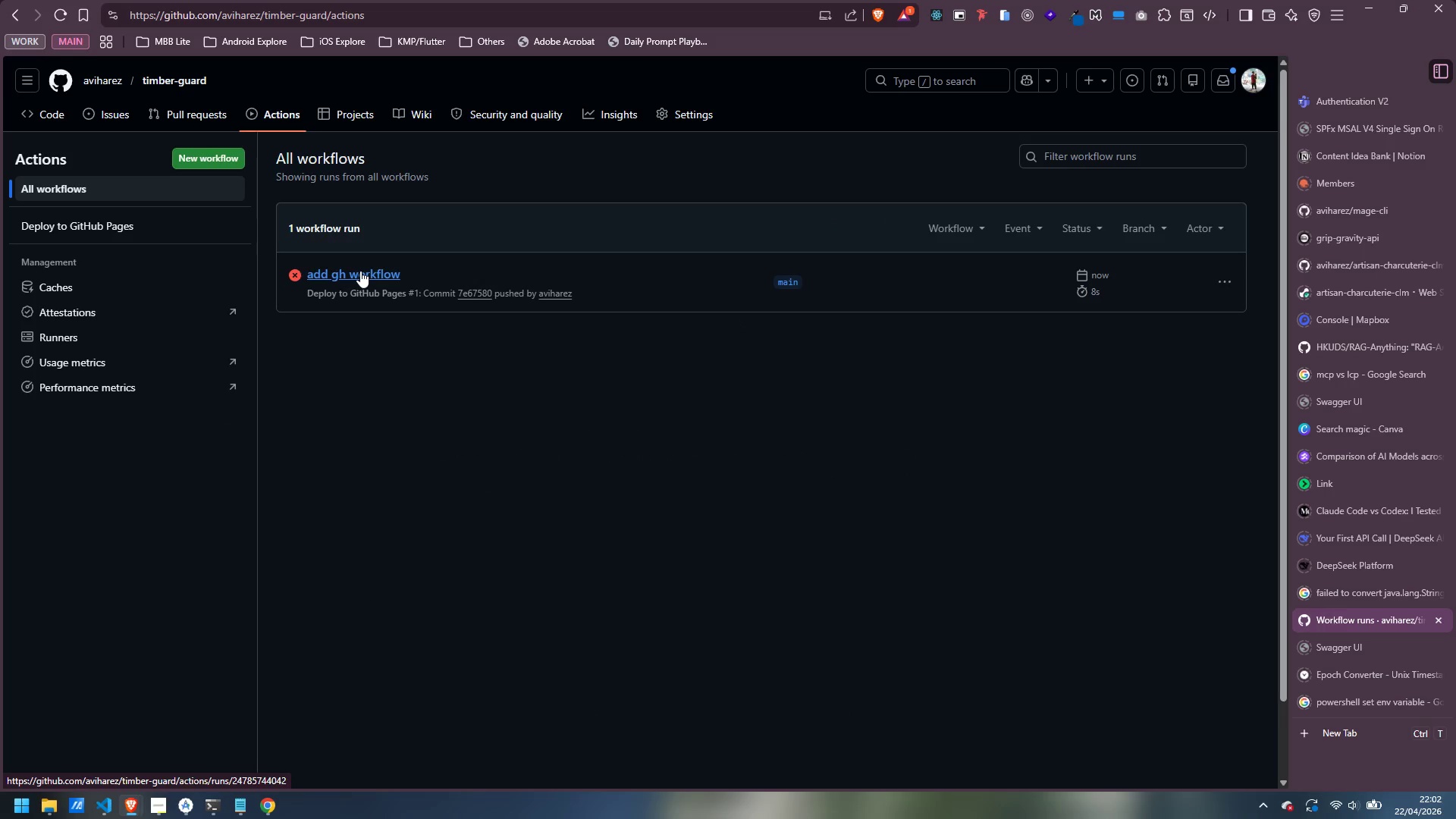 
left_click([360, 271])
 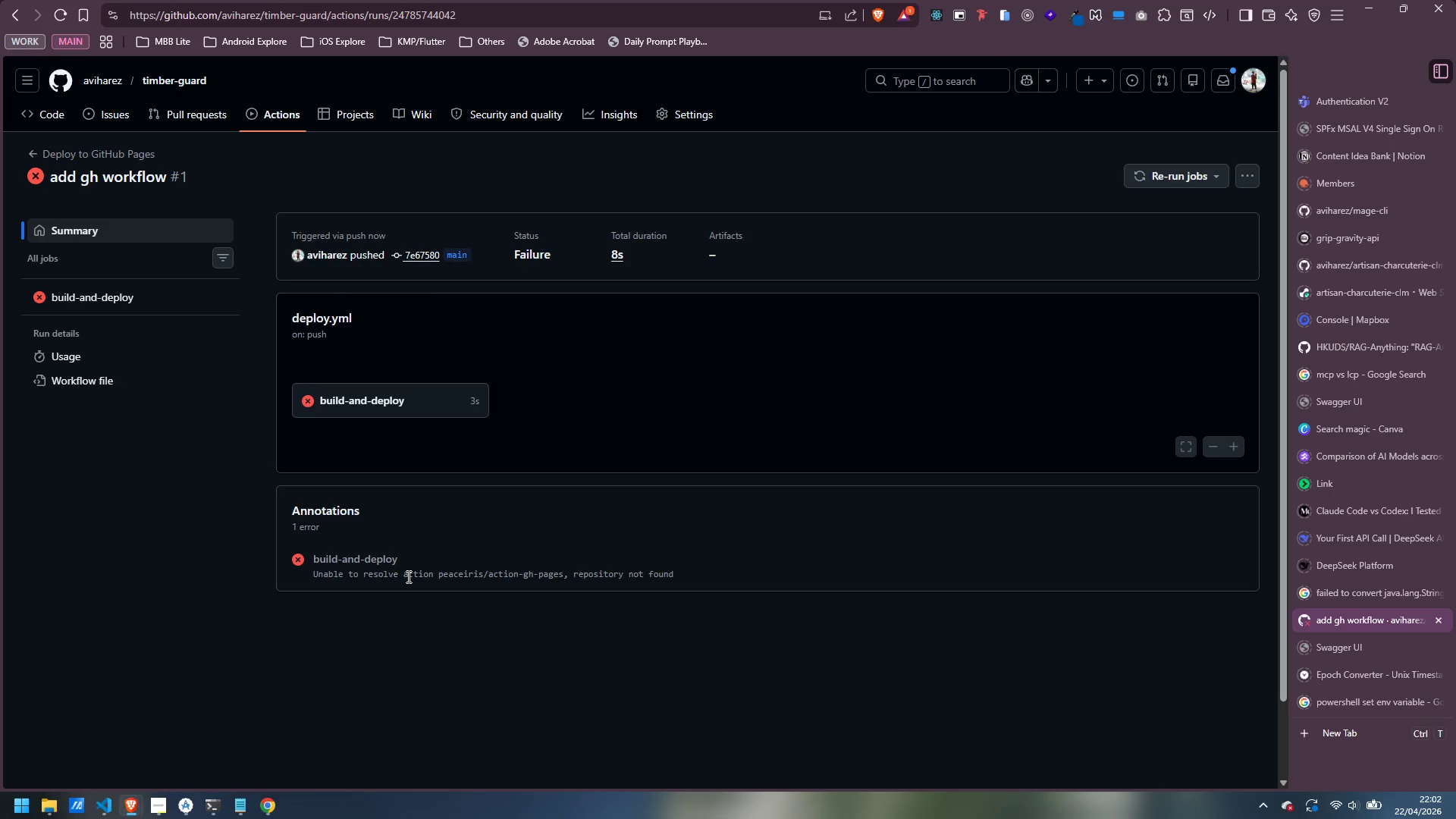 
wait(20.45)
 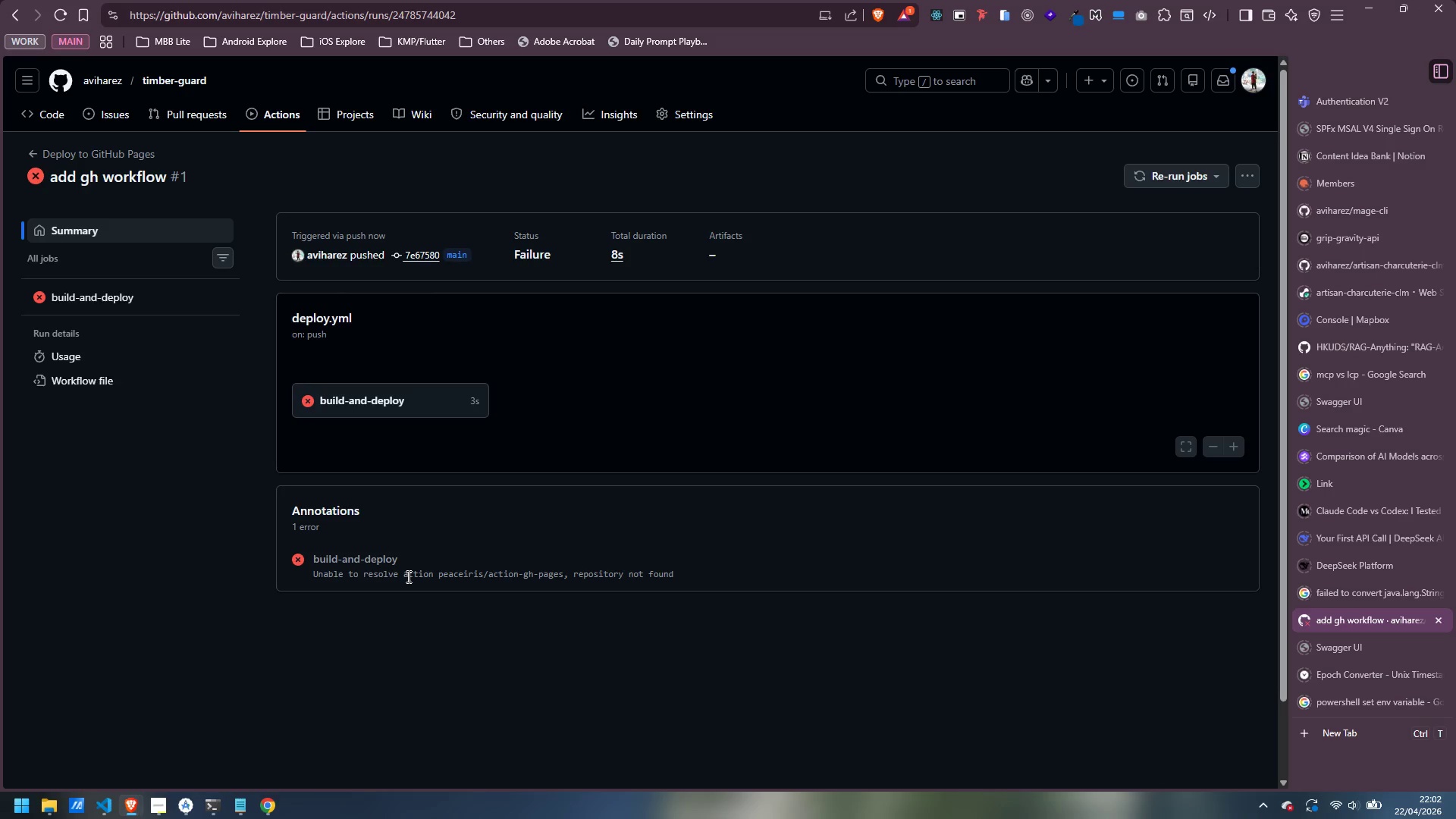 
left_click([199, 742])
 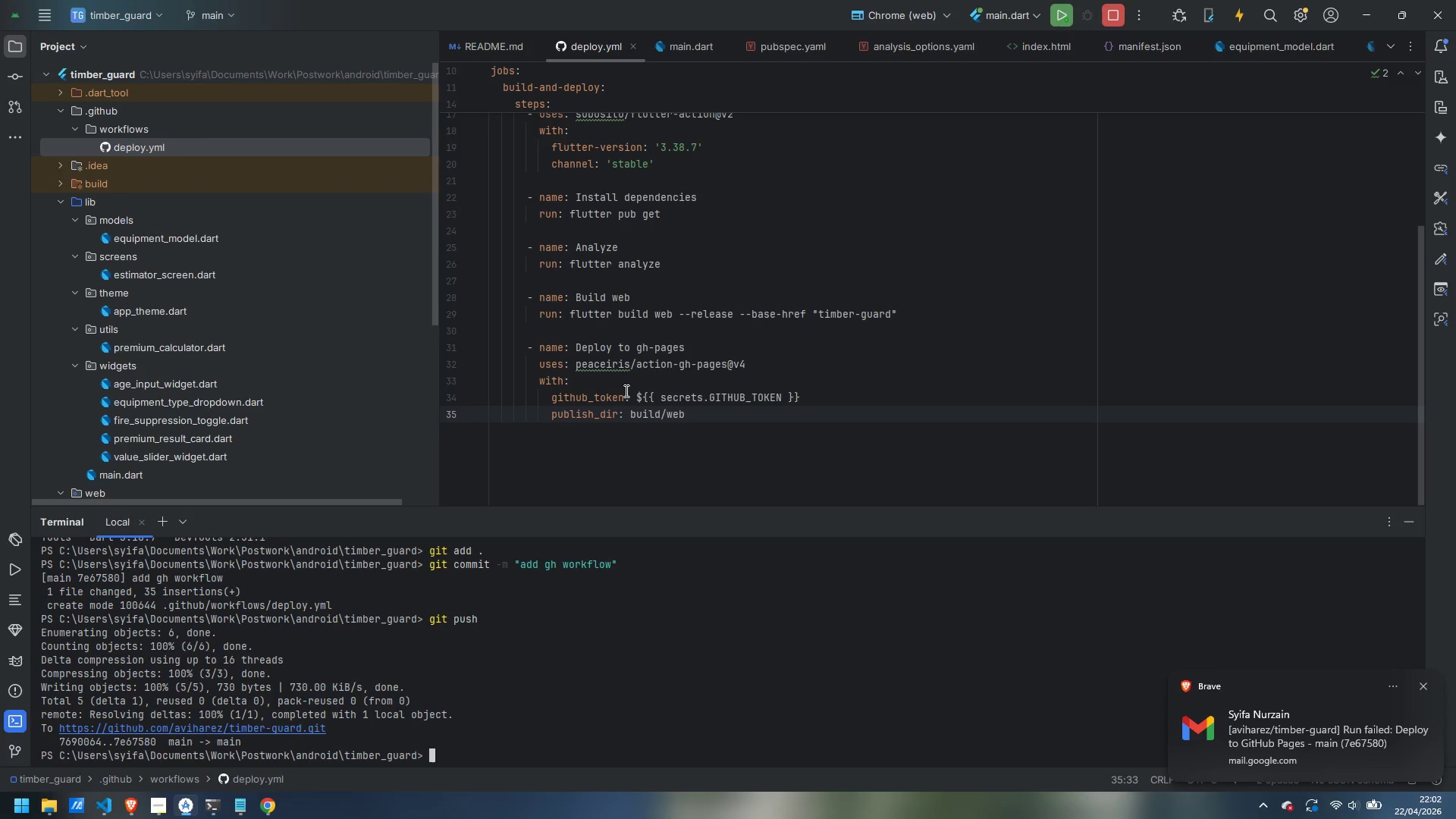 
wait(11.59)
 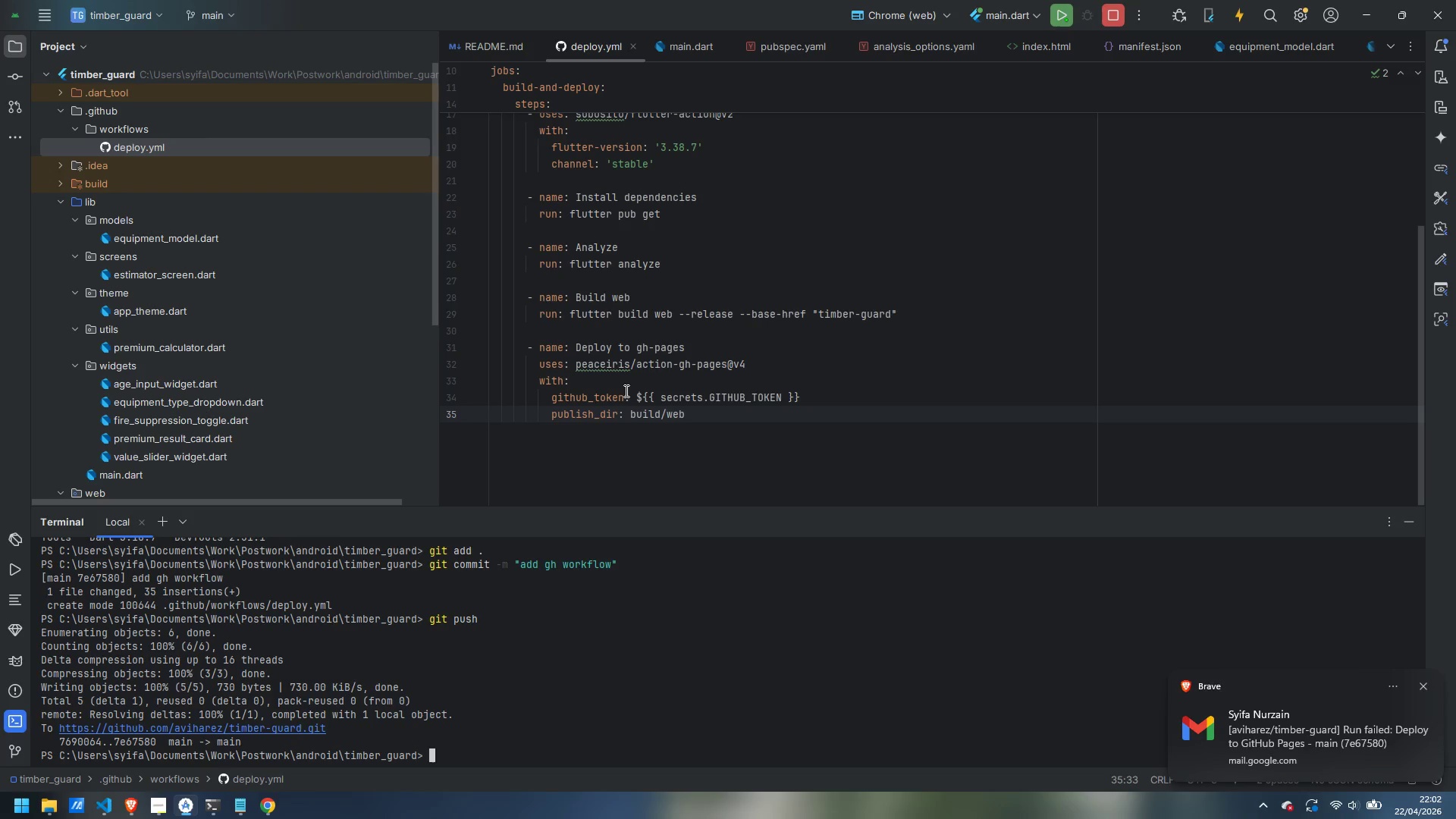 
left_click([673, 368])
 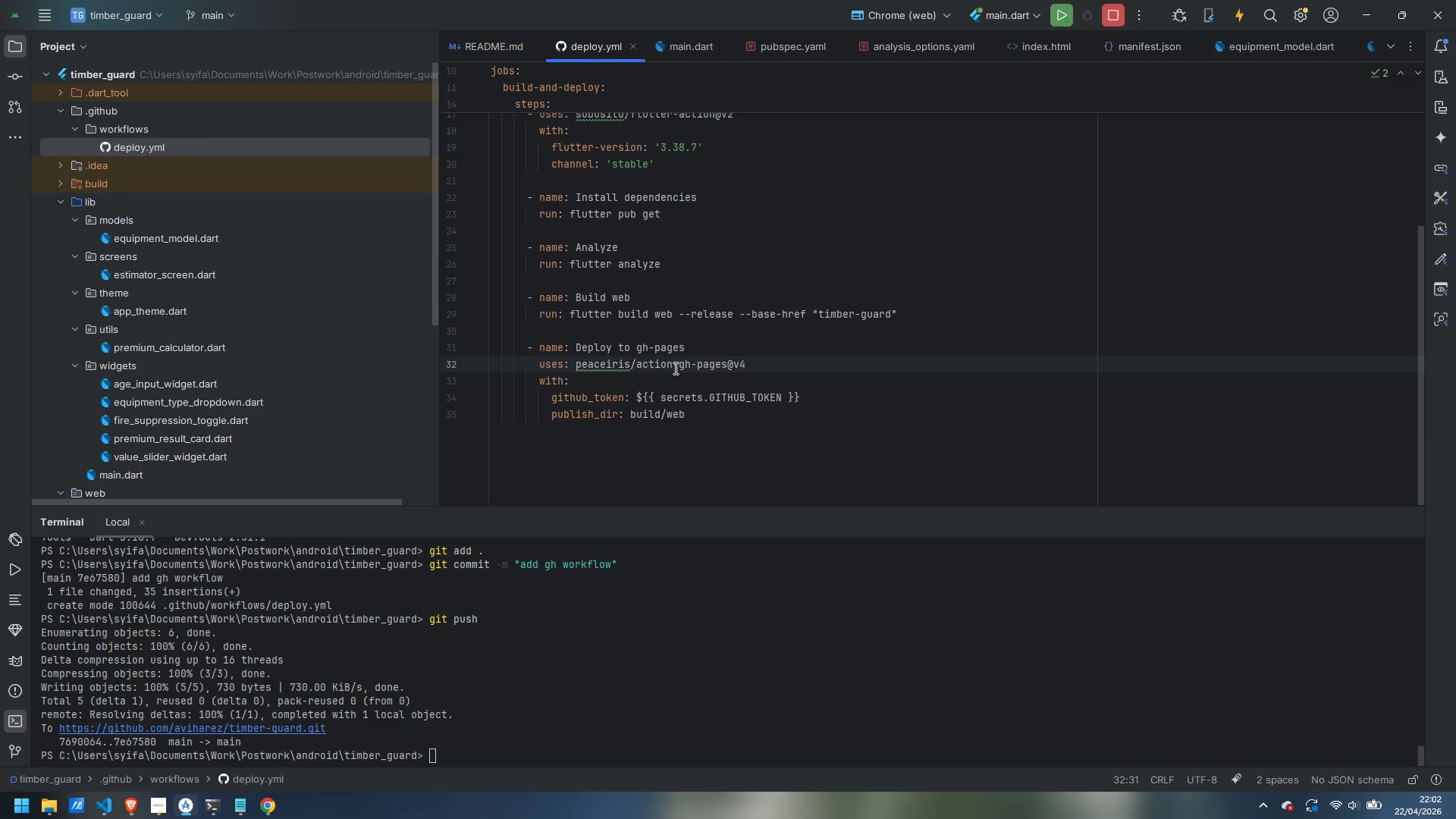 
key(S)
 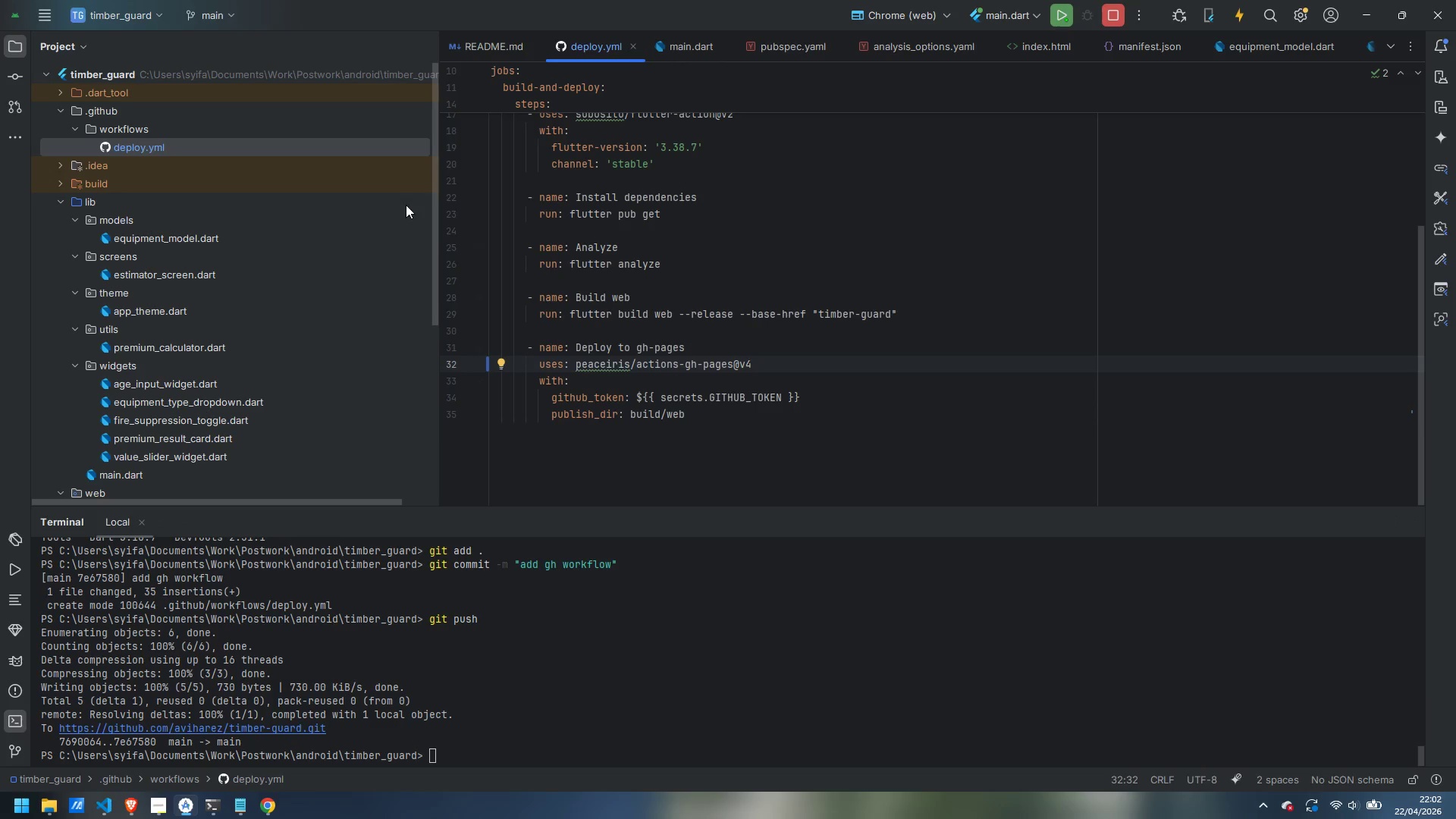 
left_click([526, 681])
 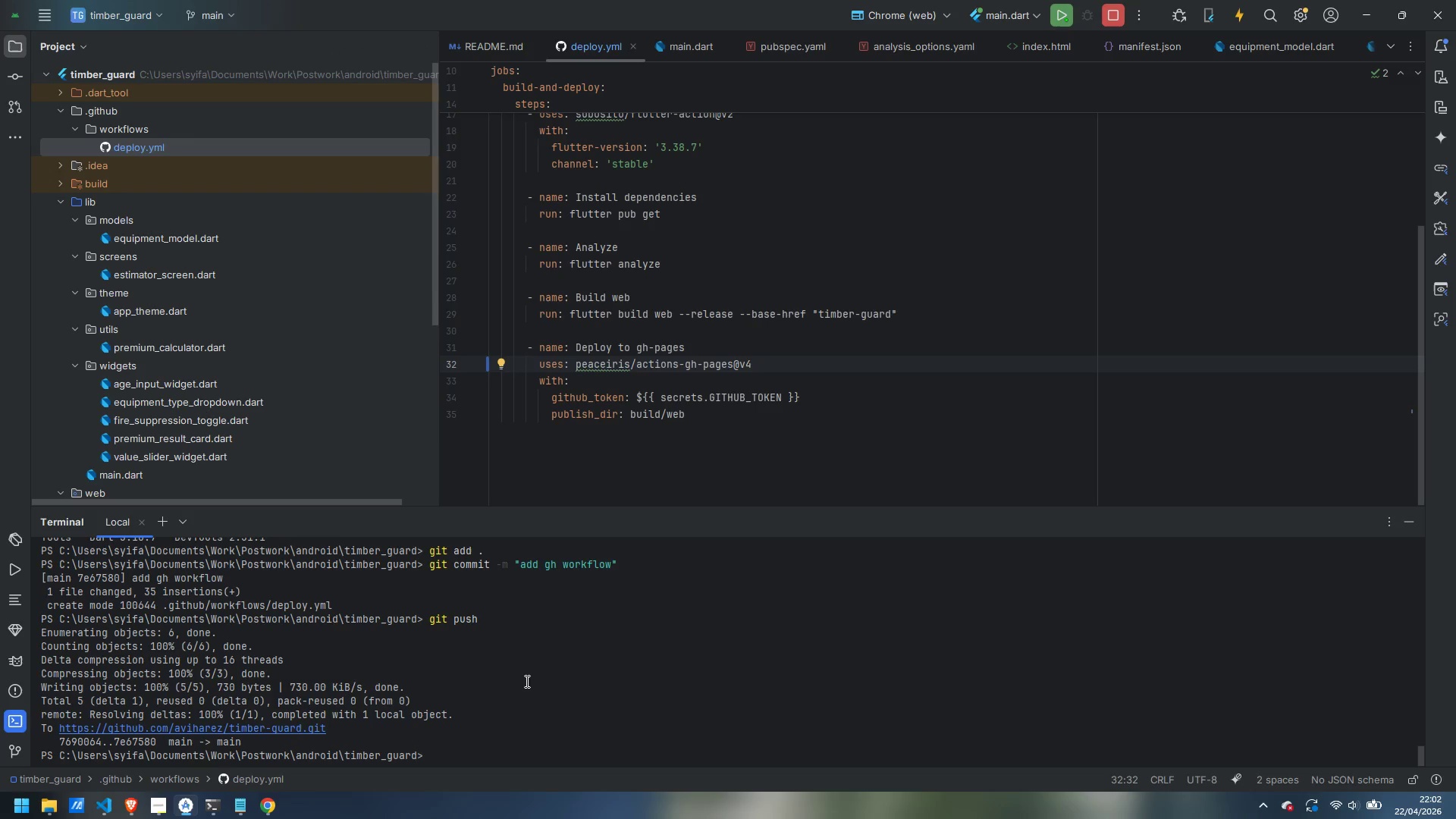 
key(ArrowUp)
 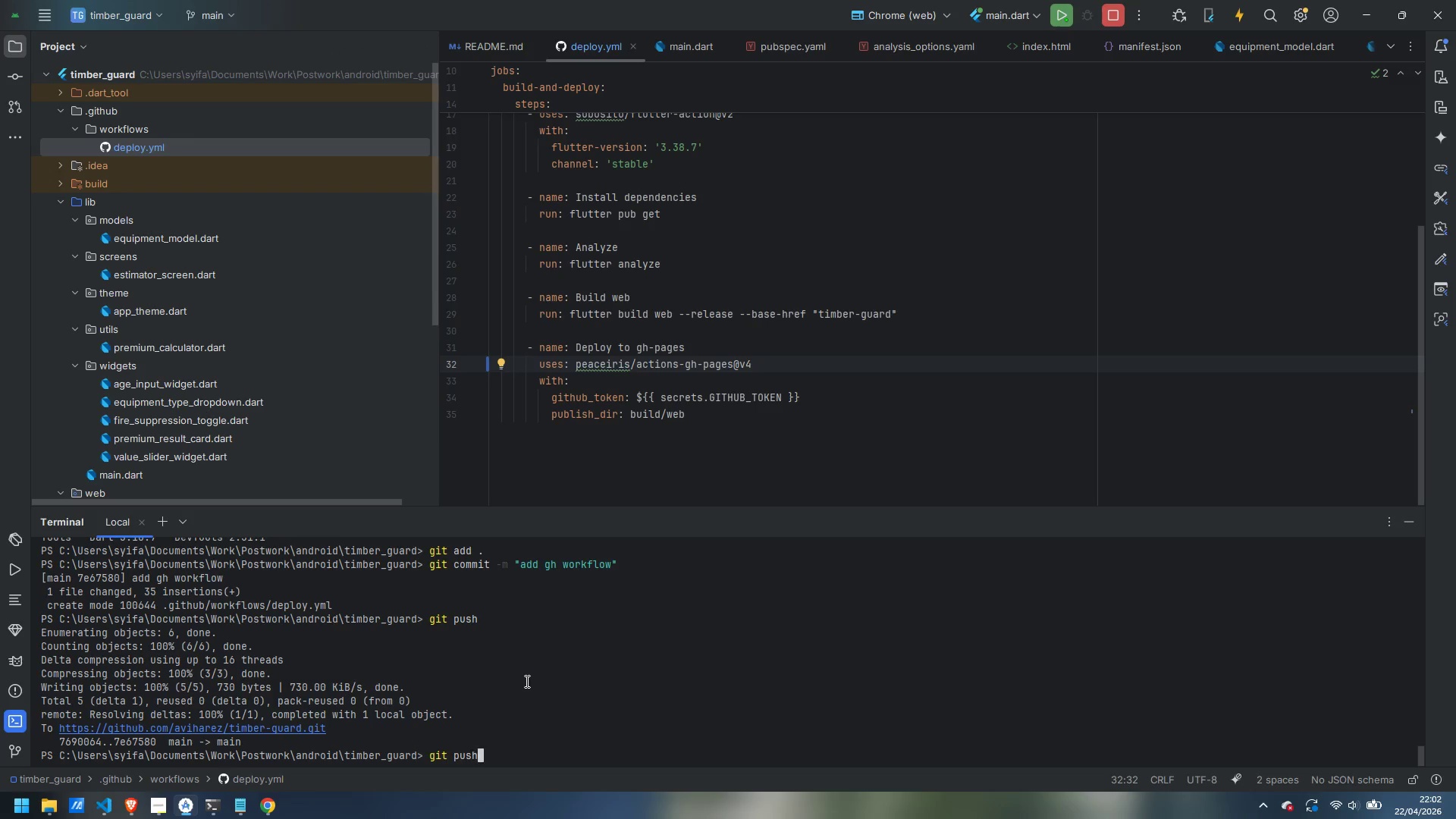 
key(ArrowUp)
 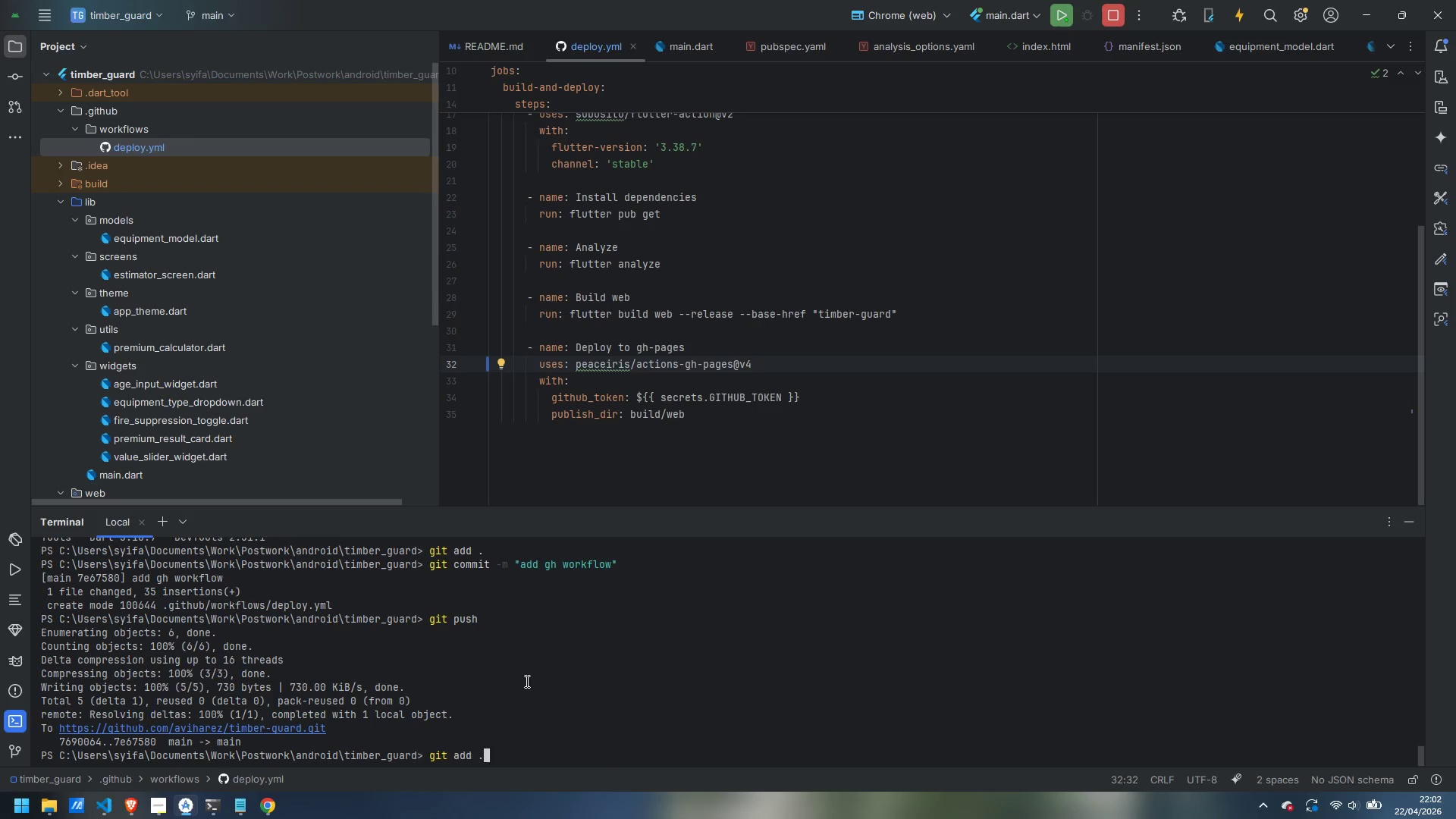 
key(ArrowUp)
 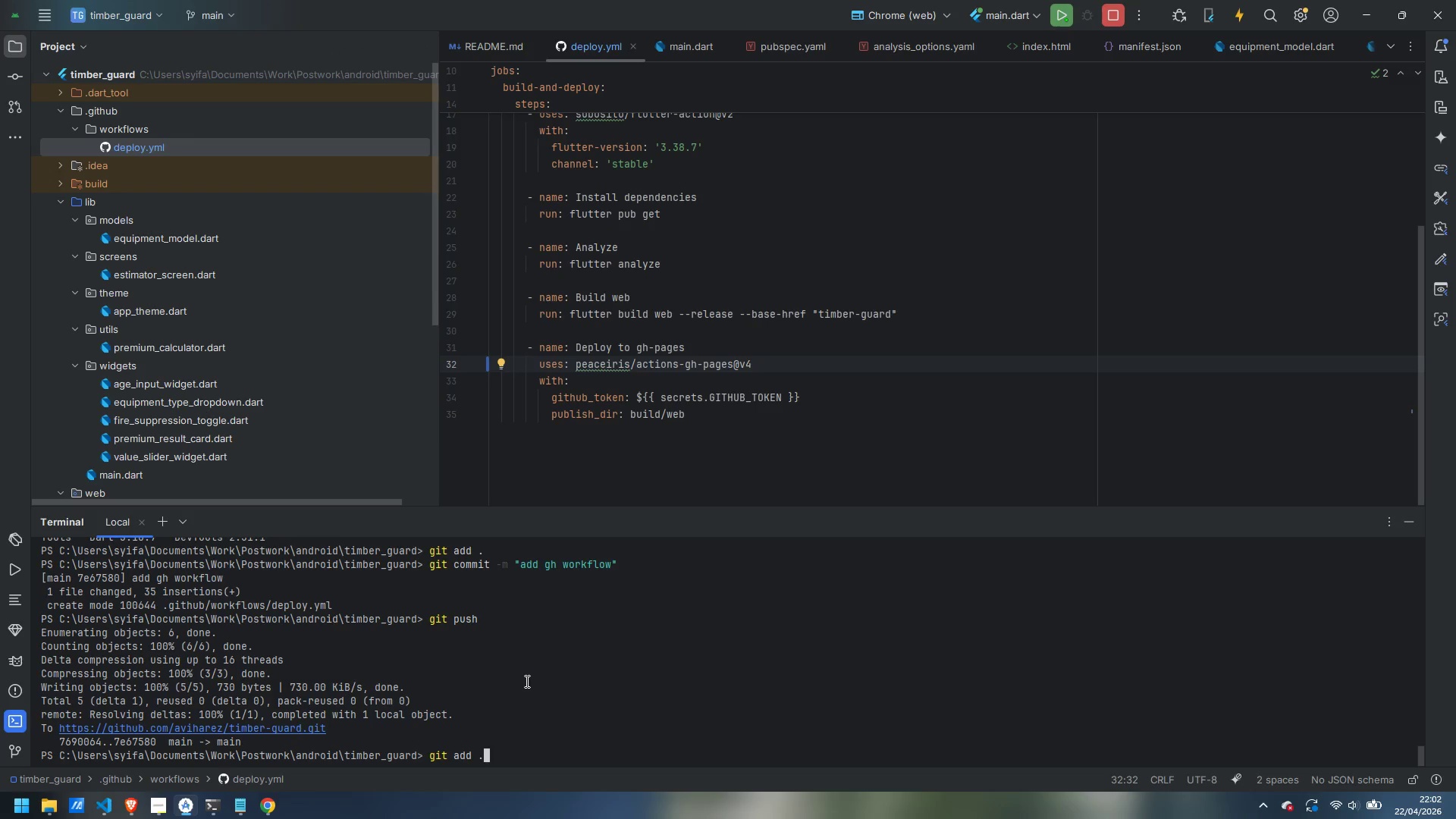 
key(Enter)
 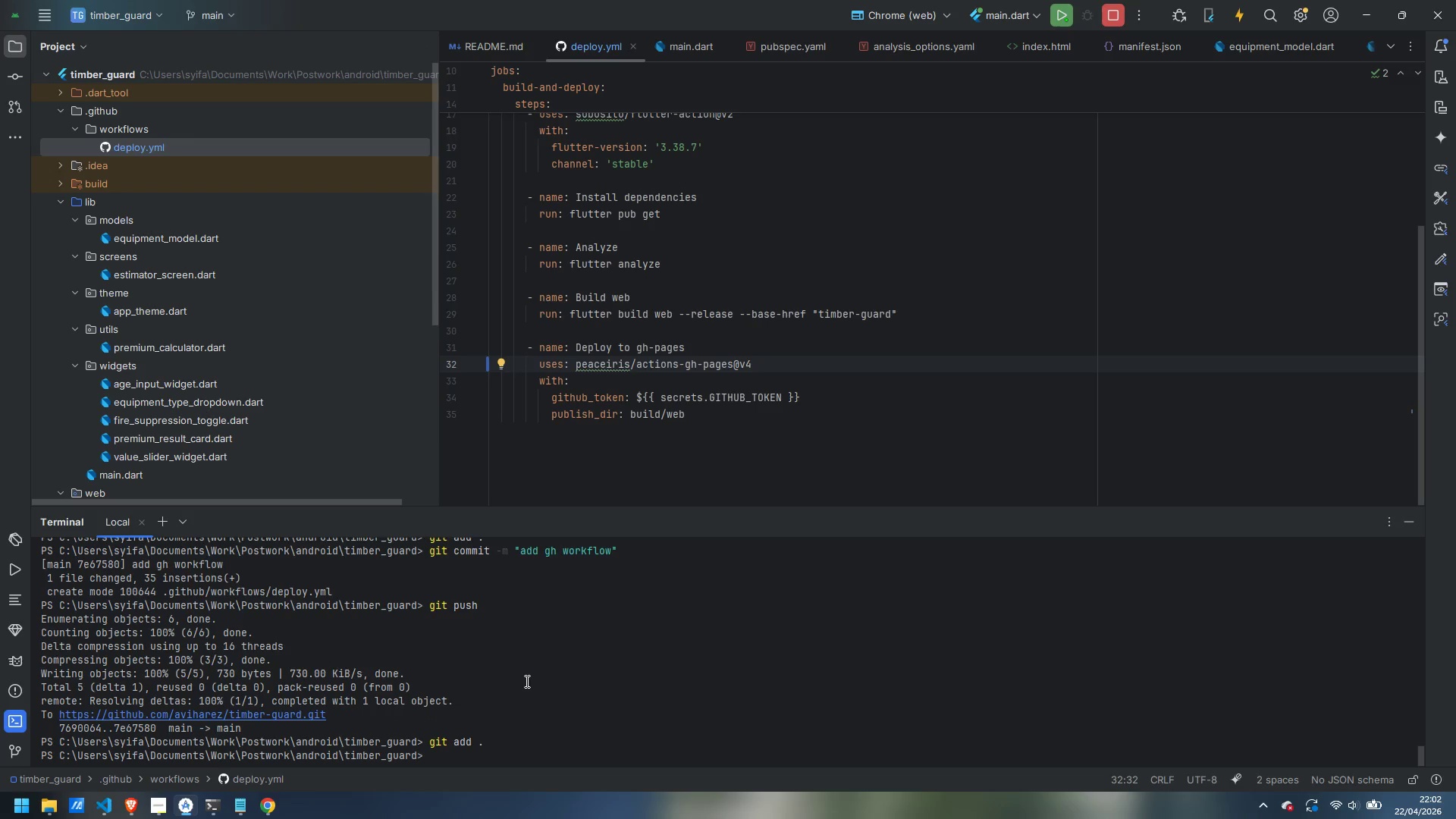 
type(git commit -m )
 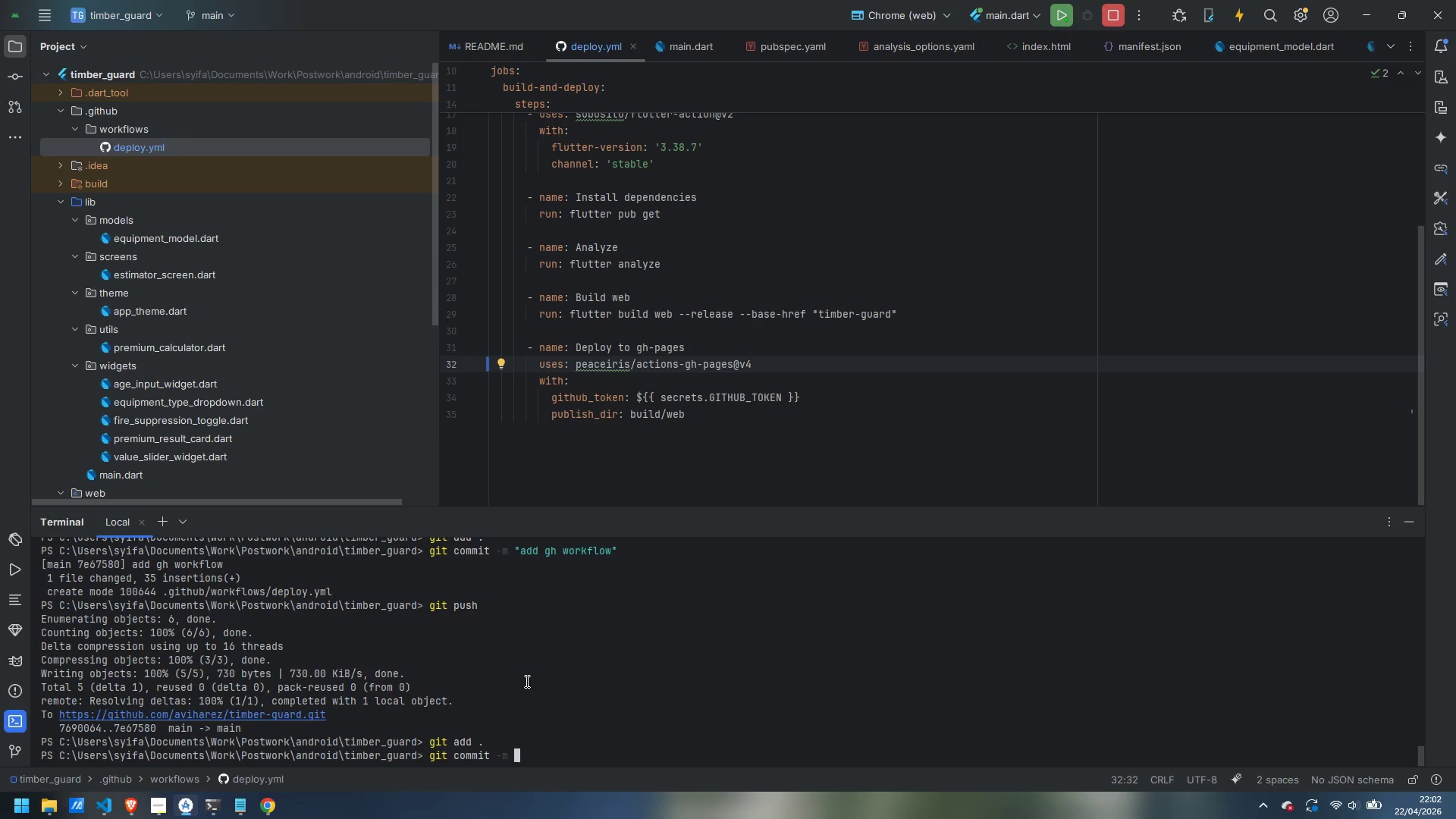 
hold_key(key=ShiftLeft, duration=0.61)
 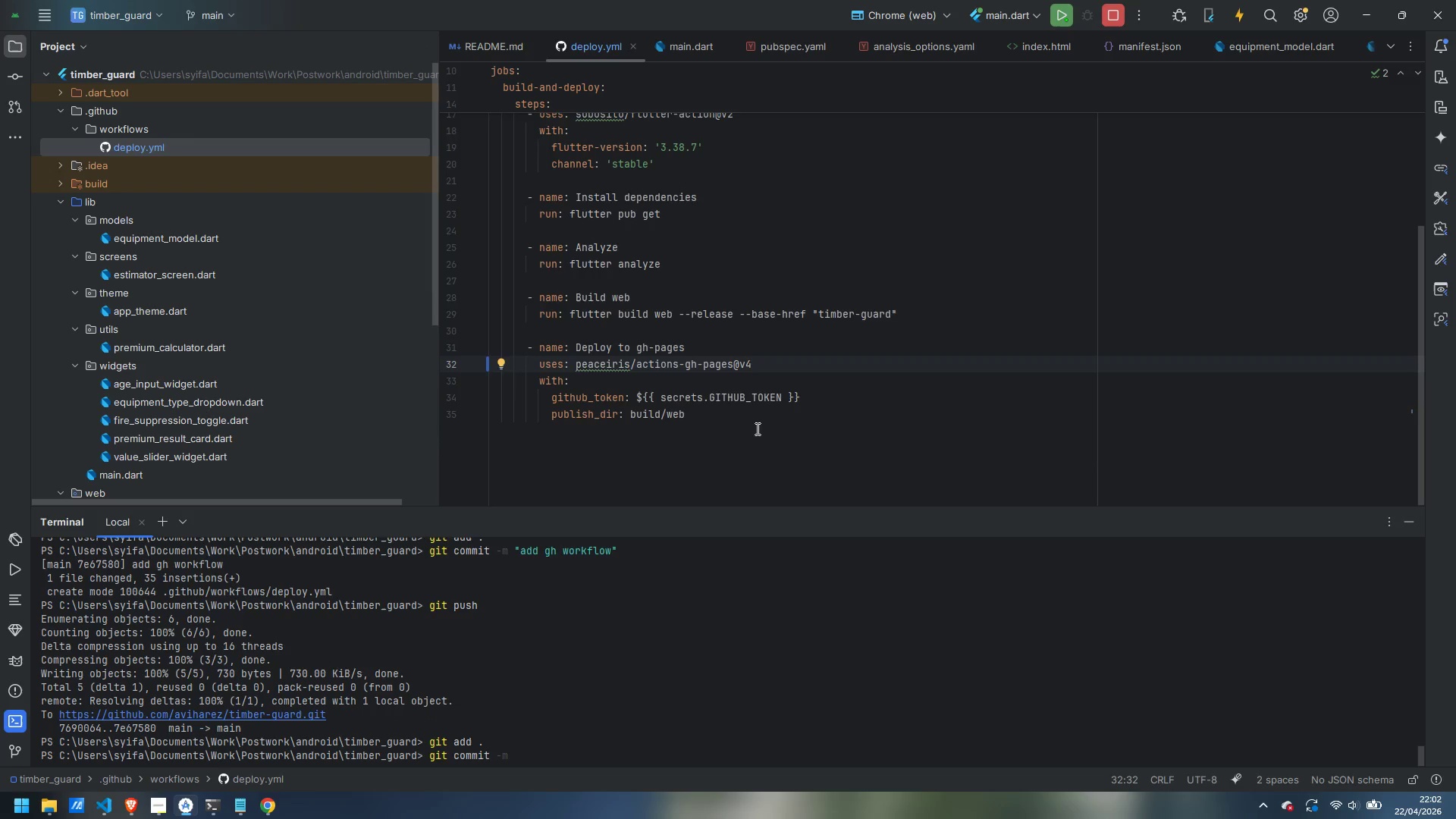 
scroll: coordinate [759, 426], scroll_direction: up, amount: 4.0
 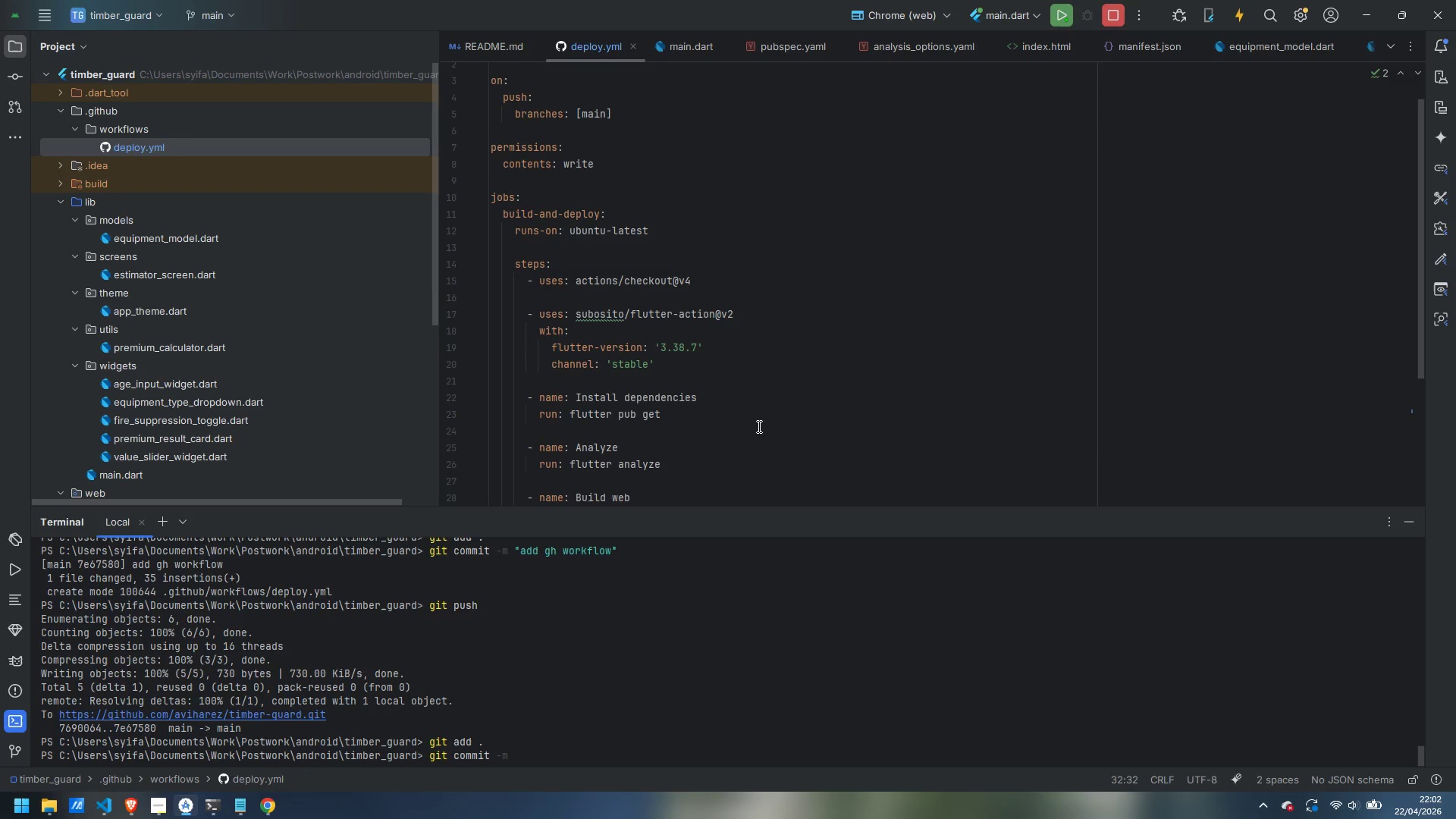 
scroll: coordinate [758, 426], scroll_direction: down, amount: 5.0
 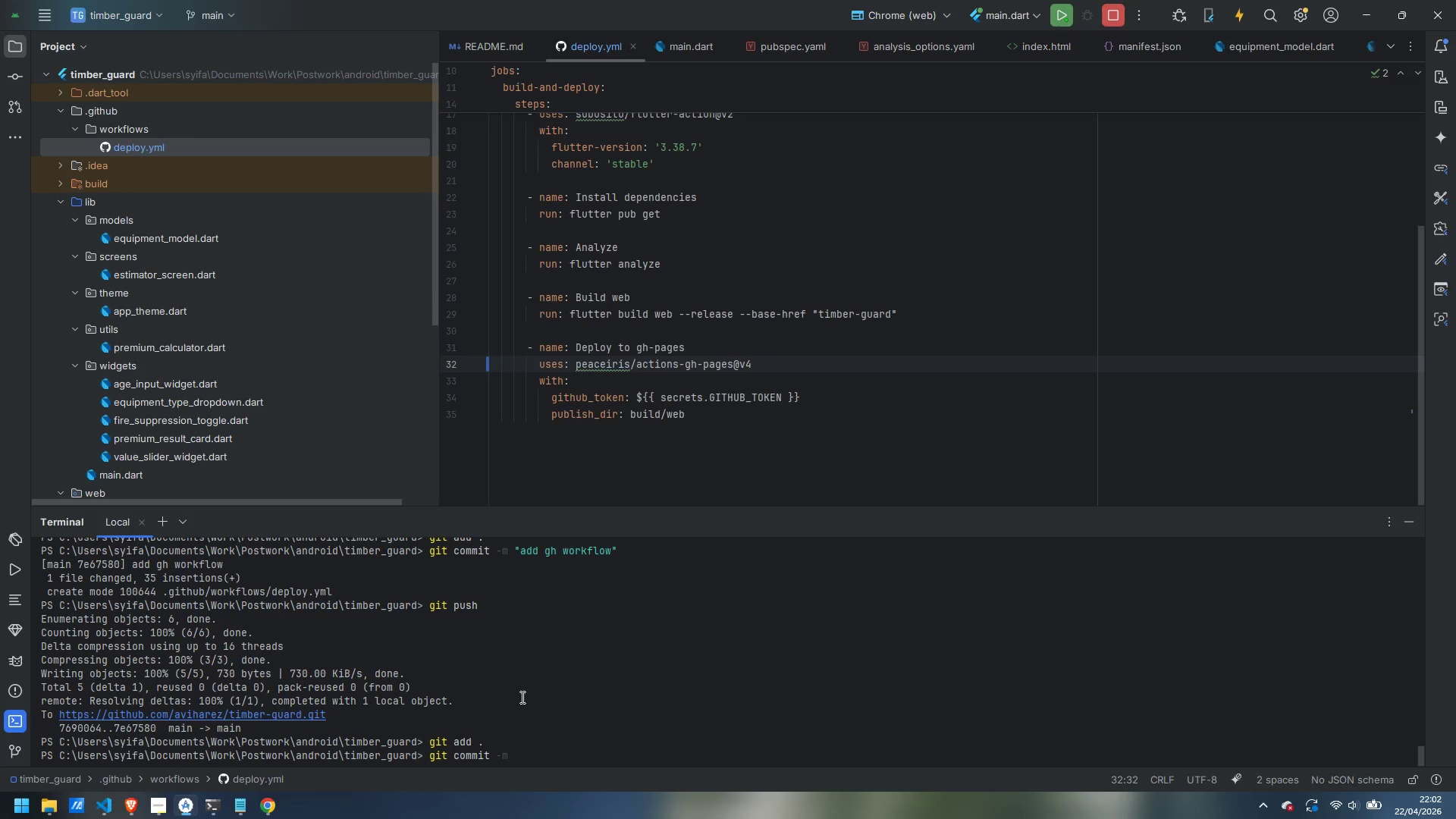 
left_click([606, 733])
 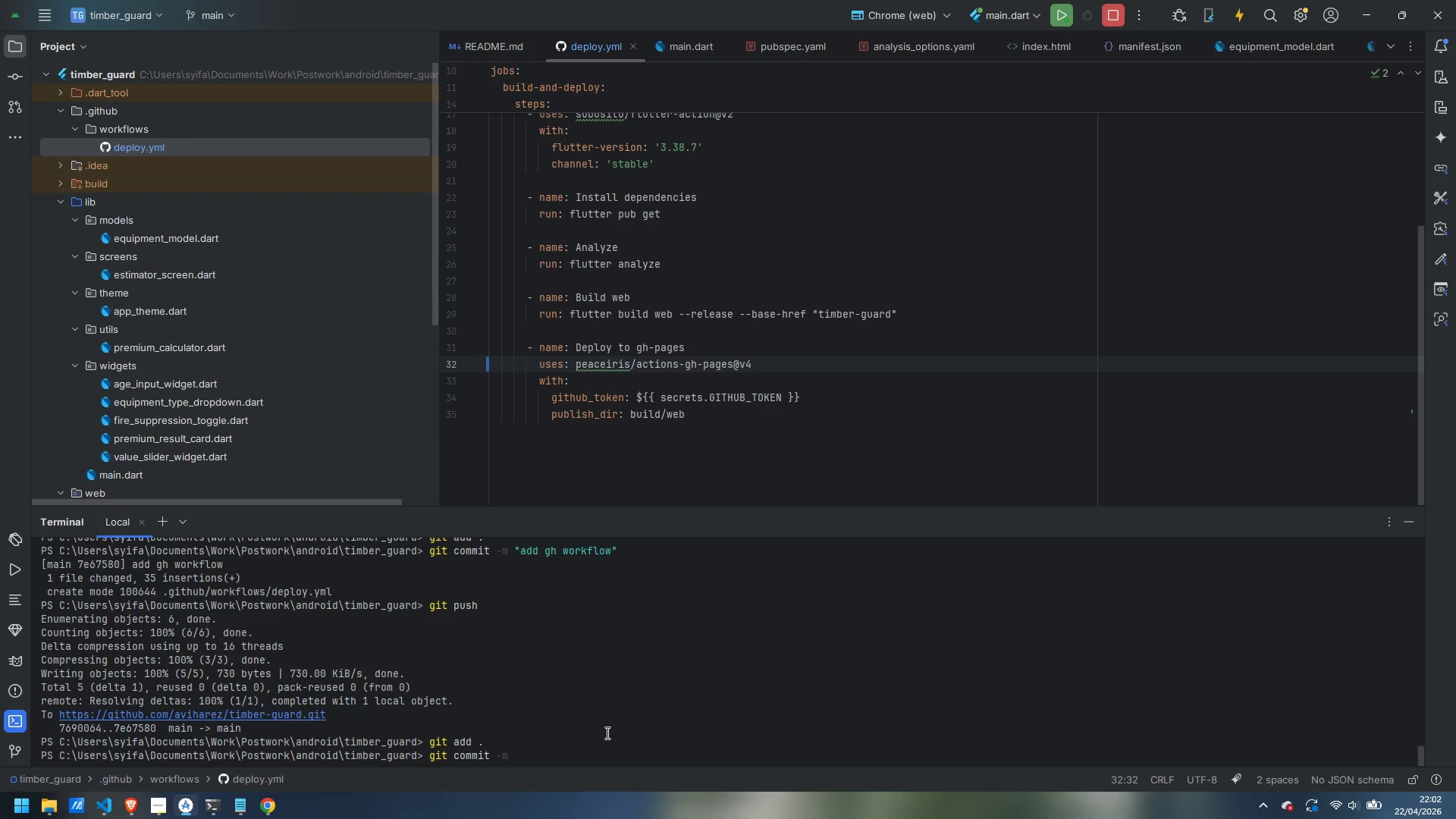 
type("fix workflow")
 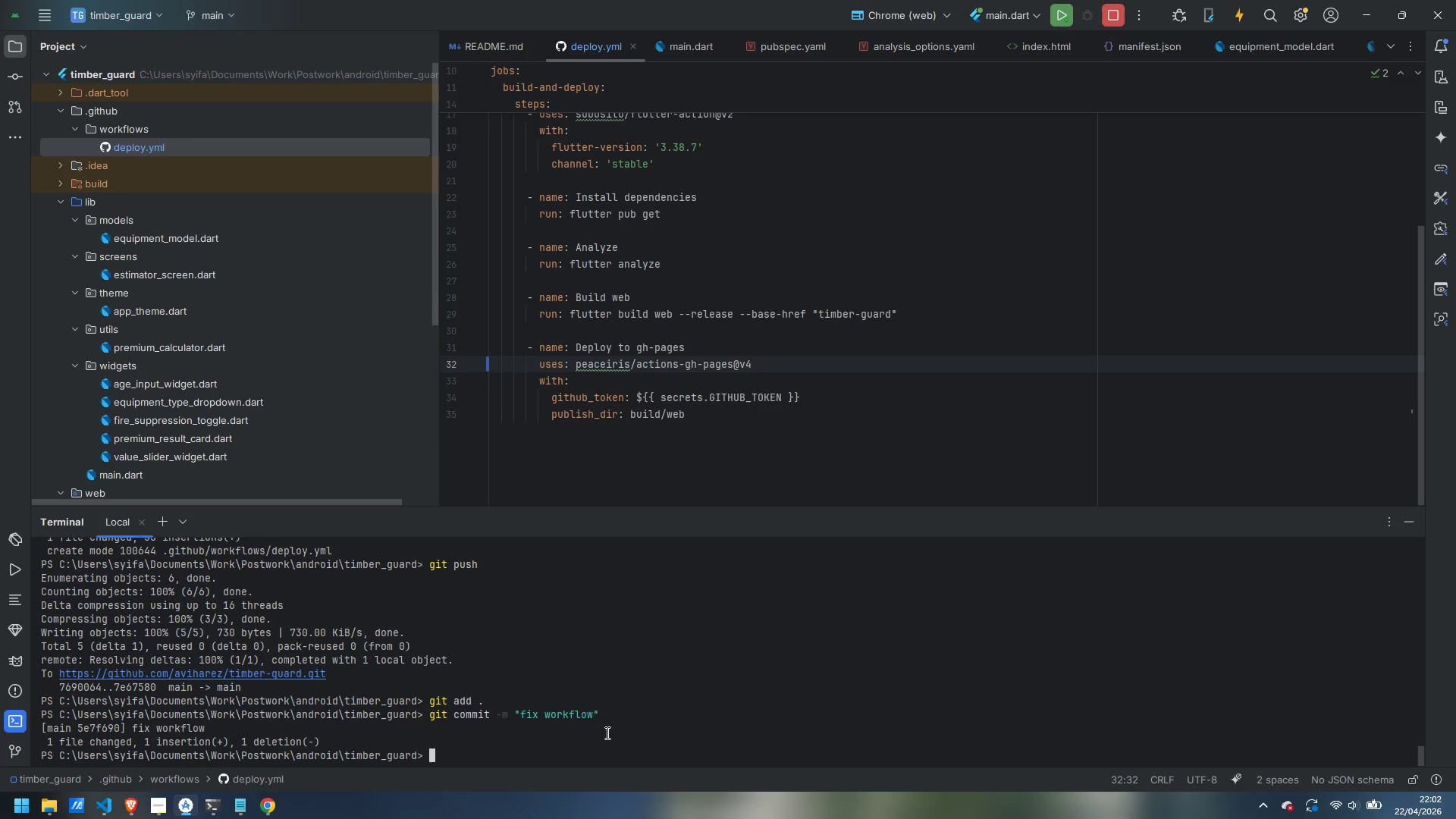 
 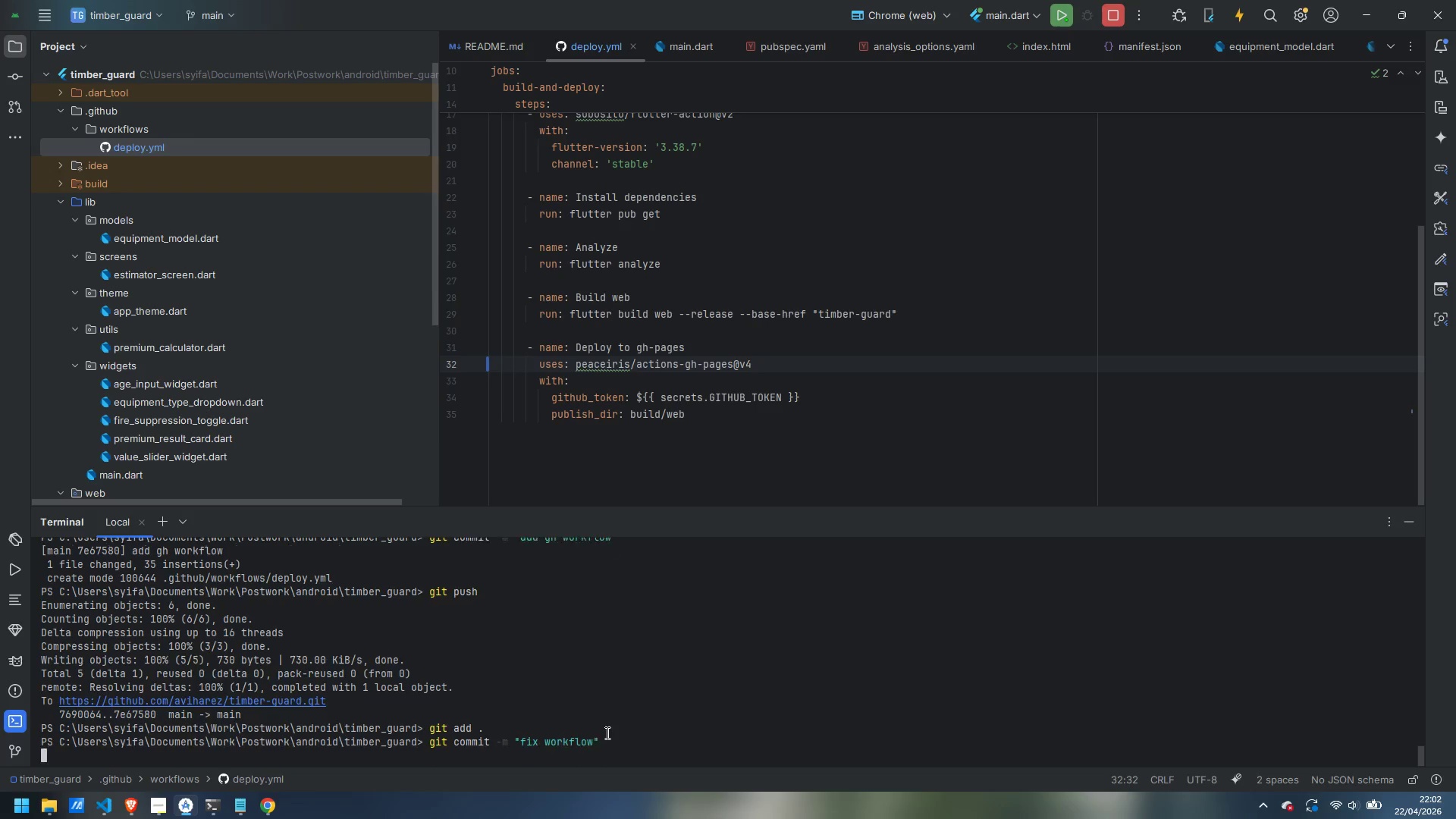 
key(Enter)
 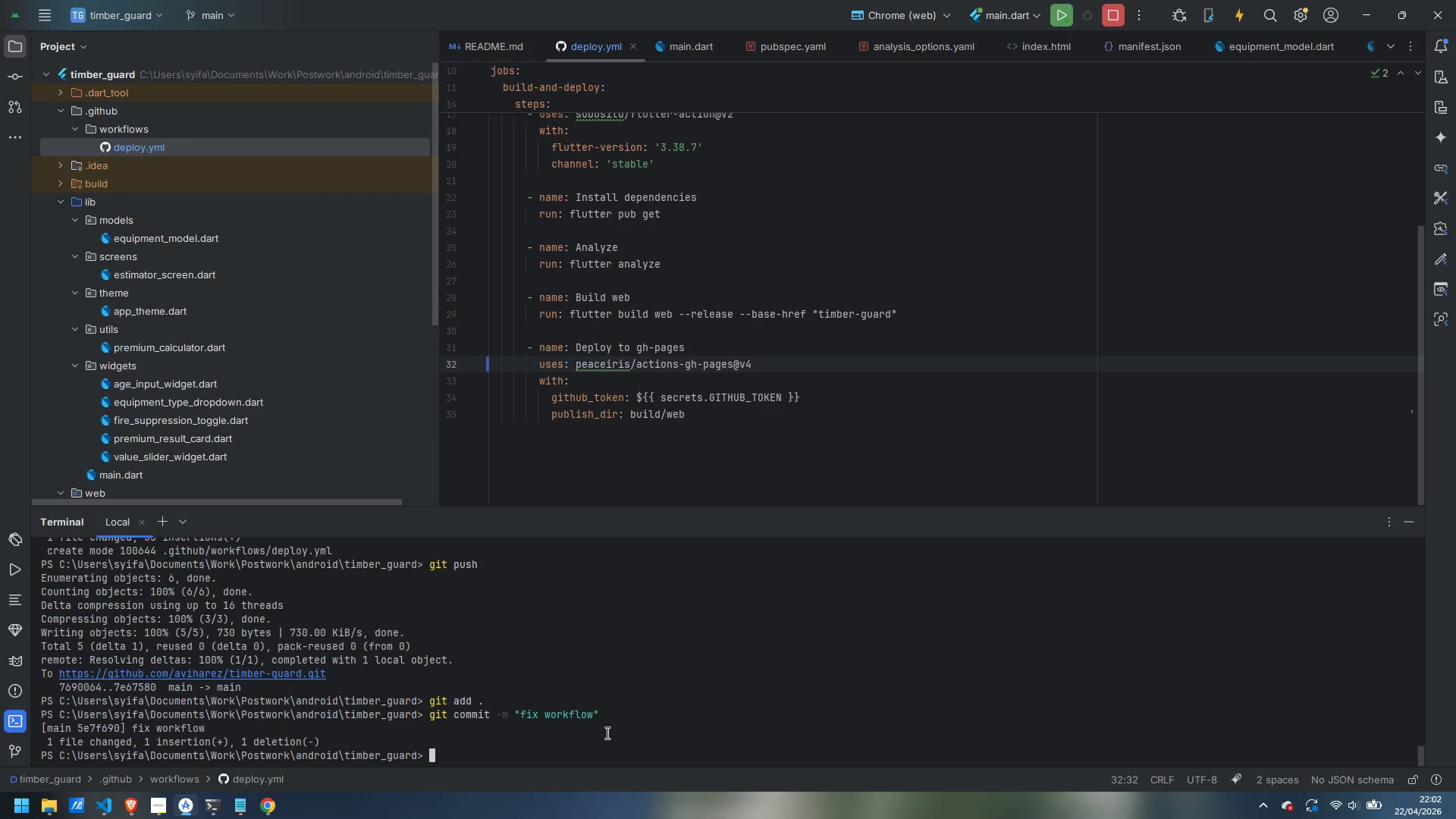 
type(git push)
 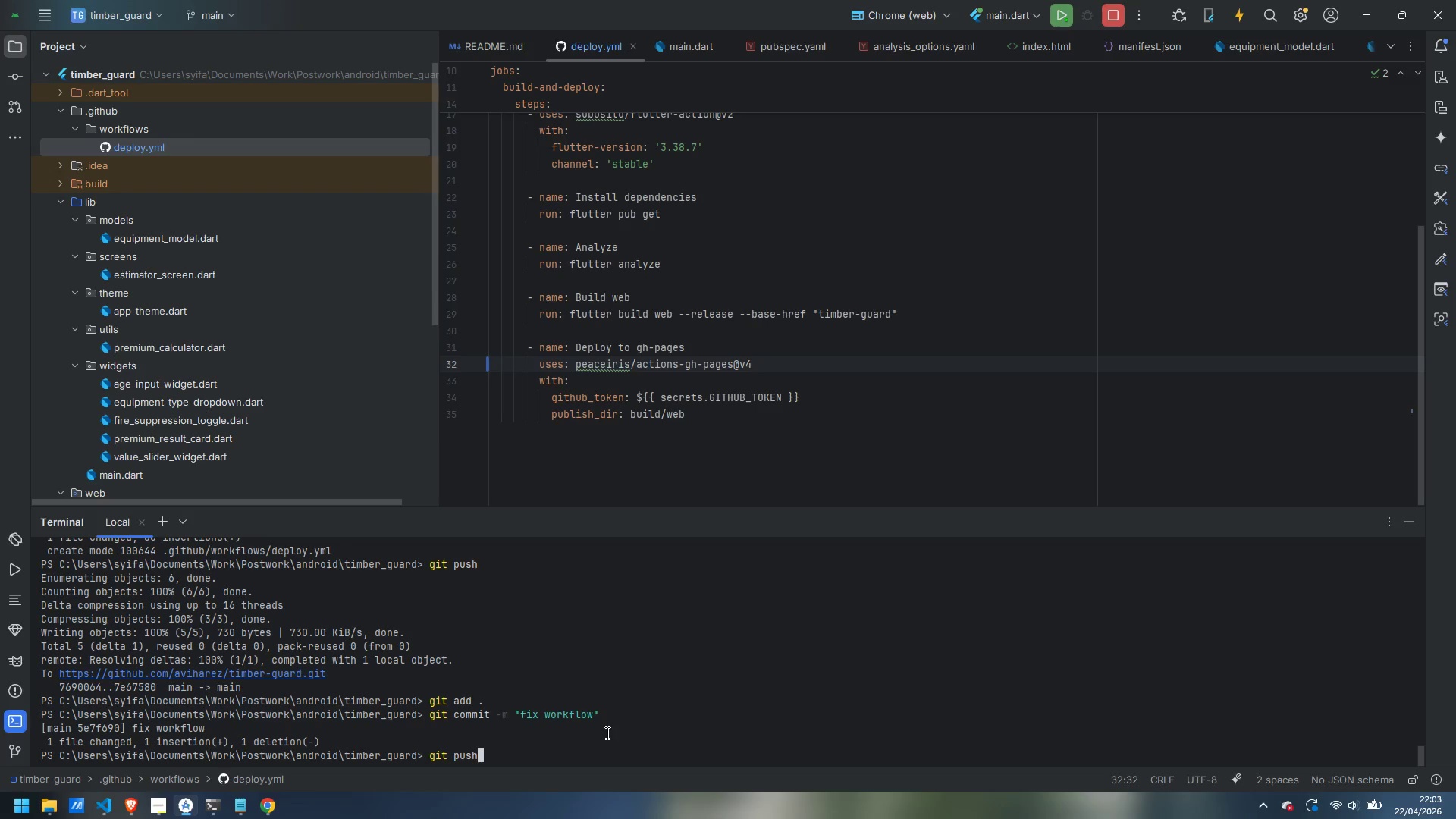 
key(Enter)
 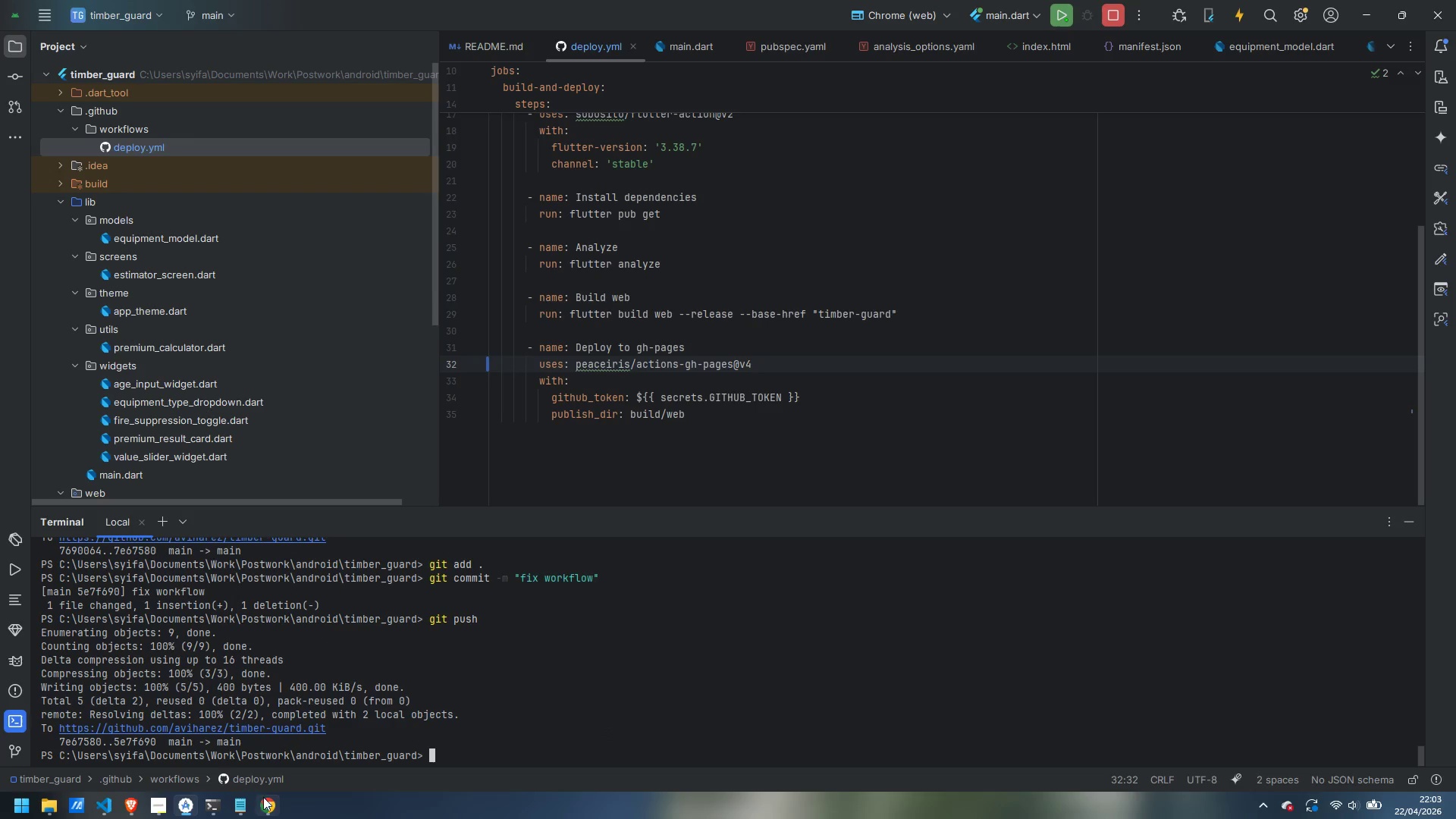 
wait(9.12)
 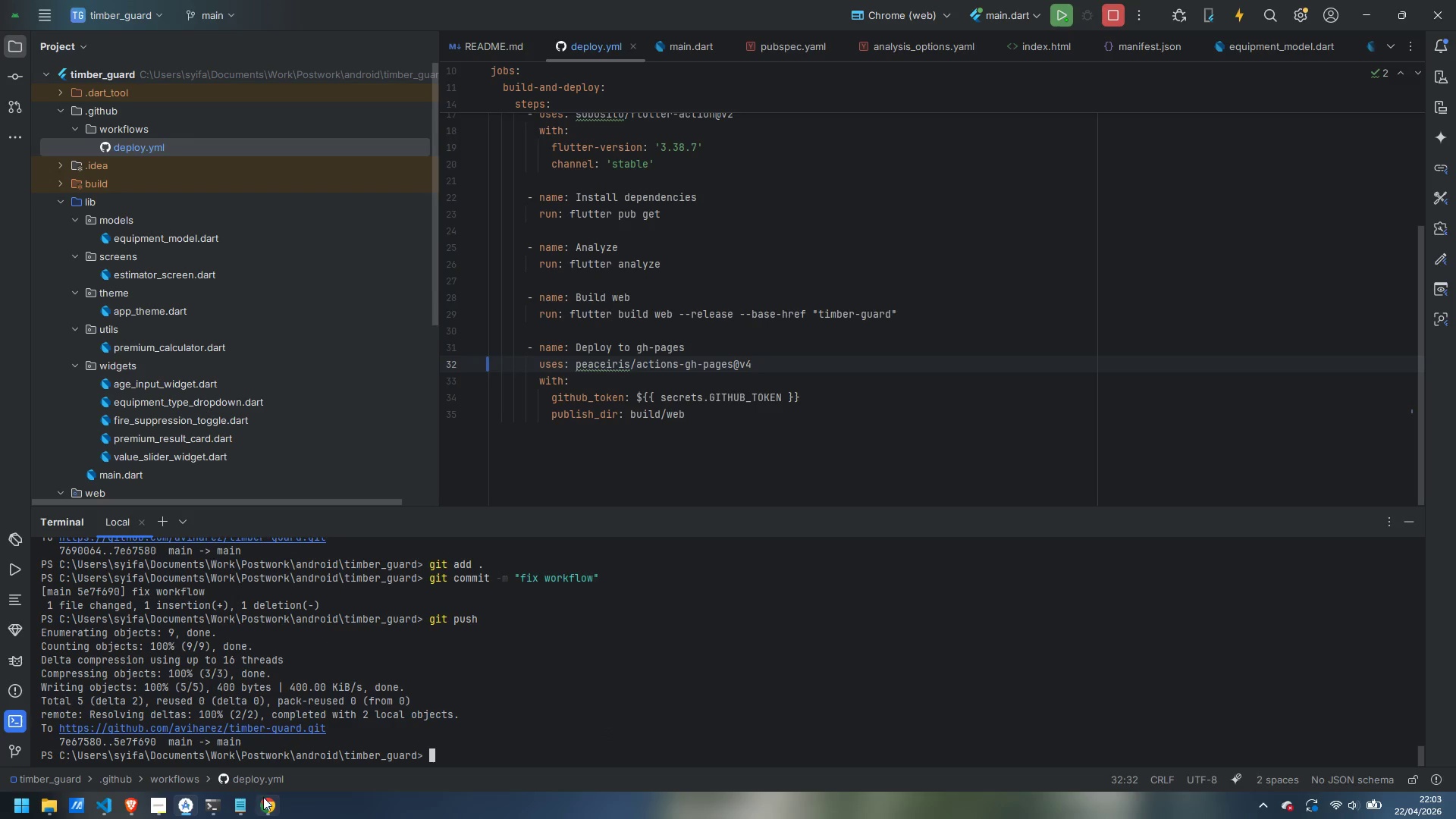 
left_click([288, 117])
 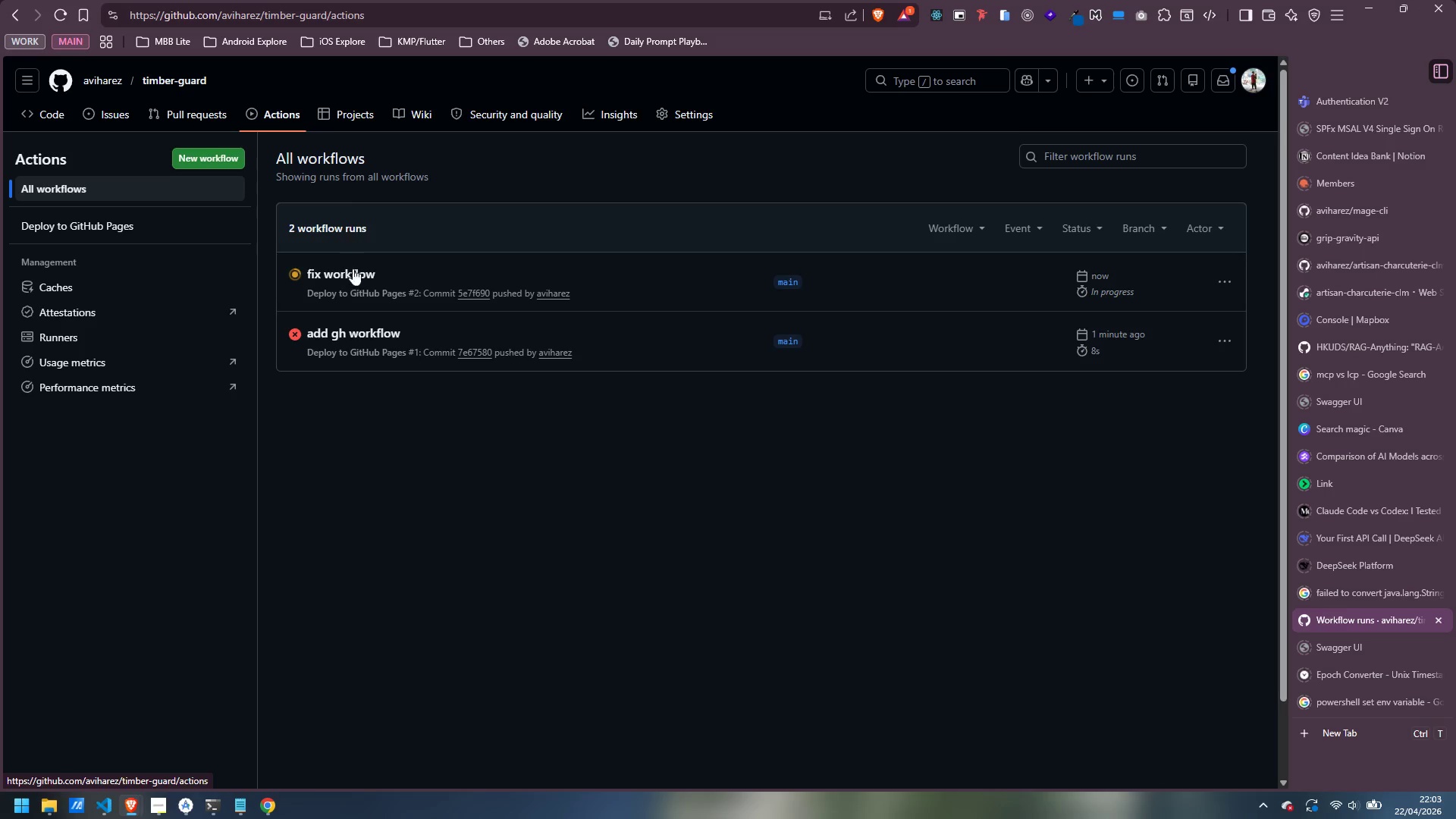 
left_click([329, 278])
 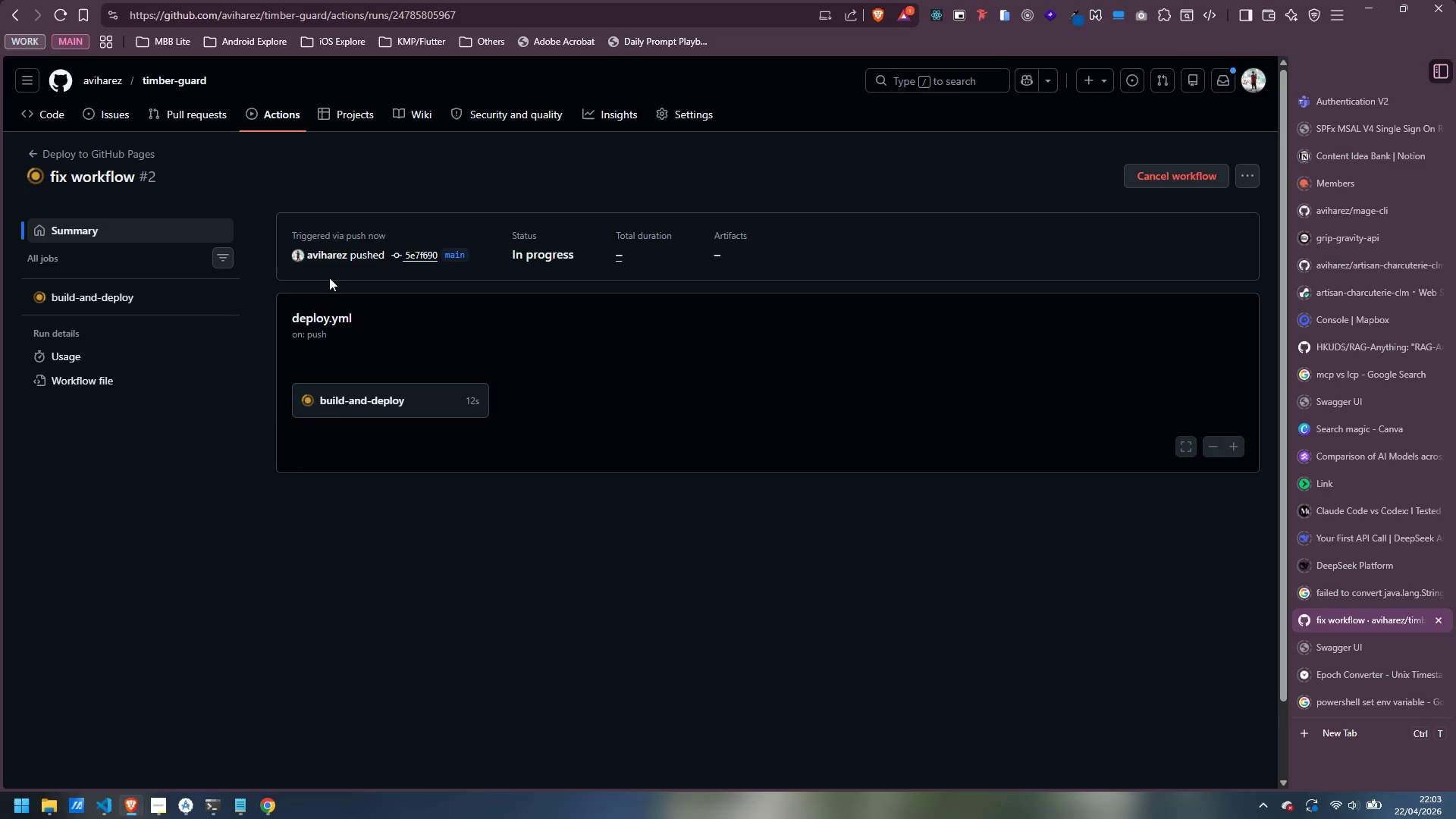 
wait(11.0)
 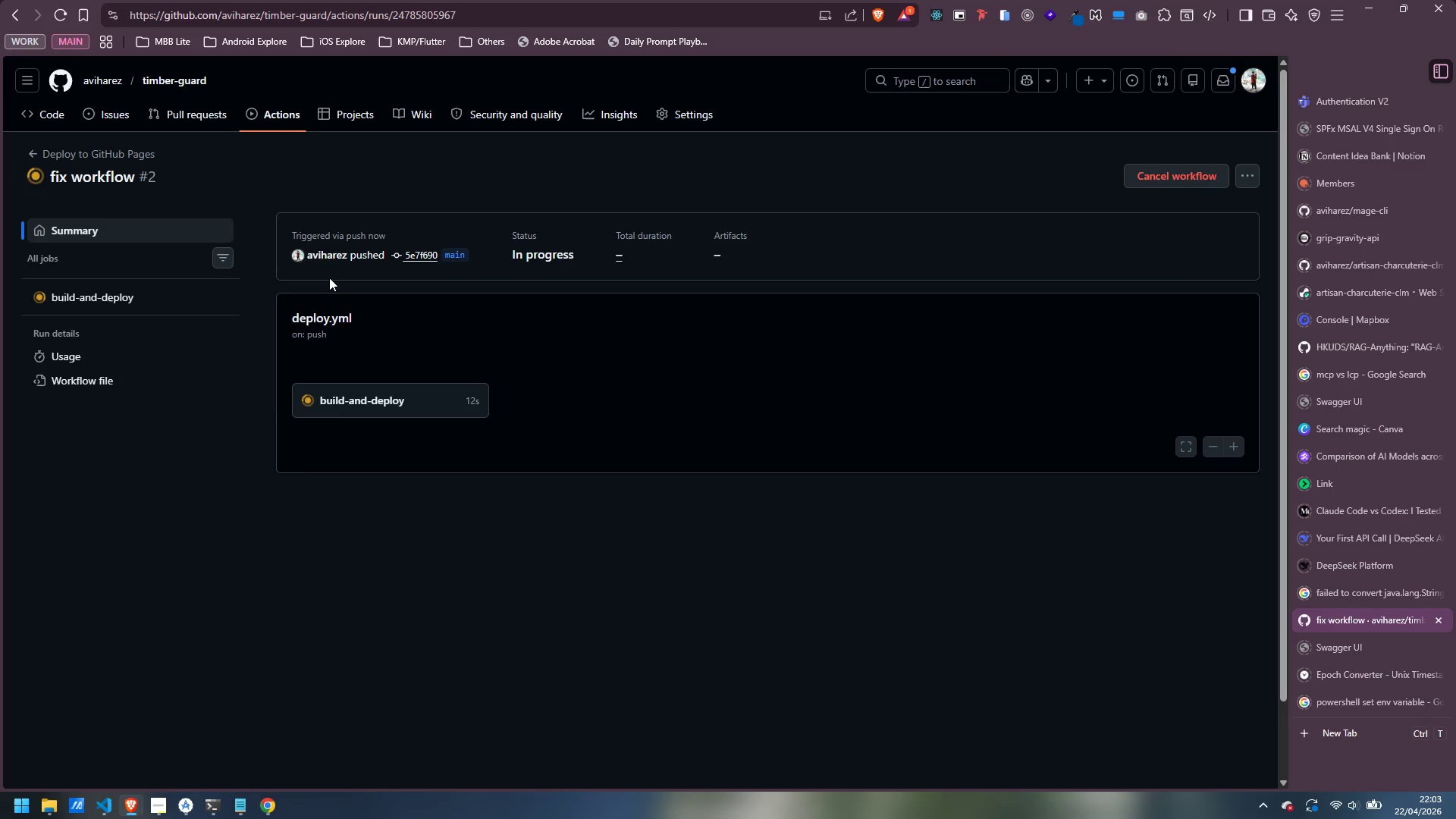 
left_click([373, 399])
 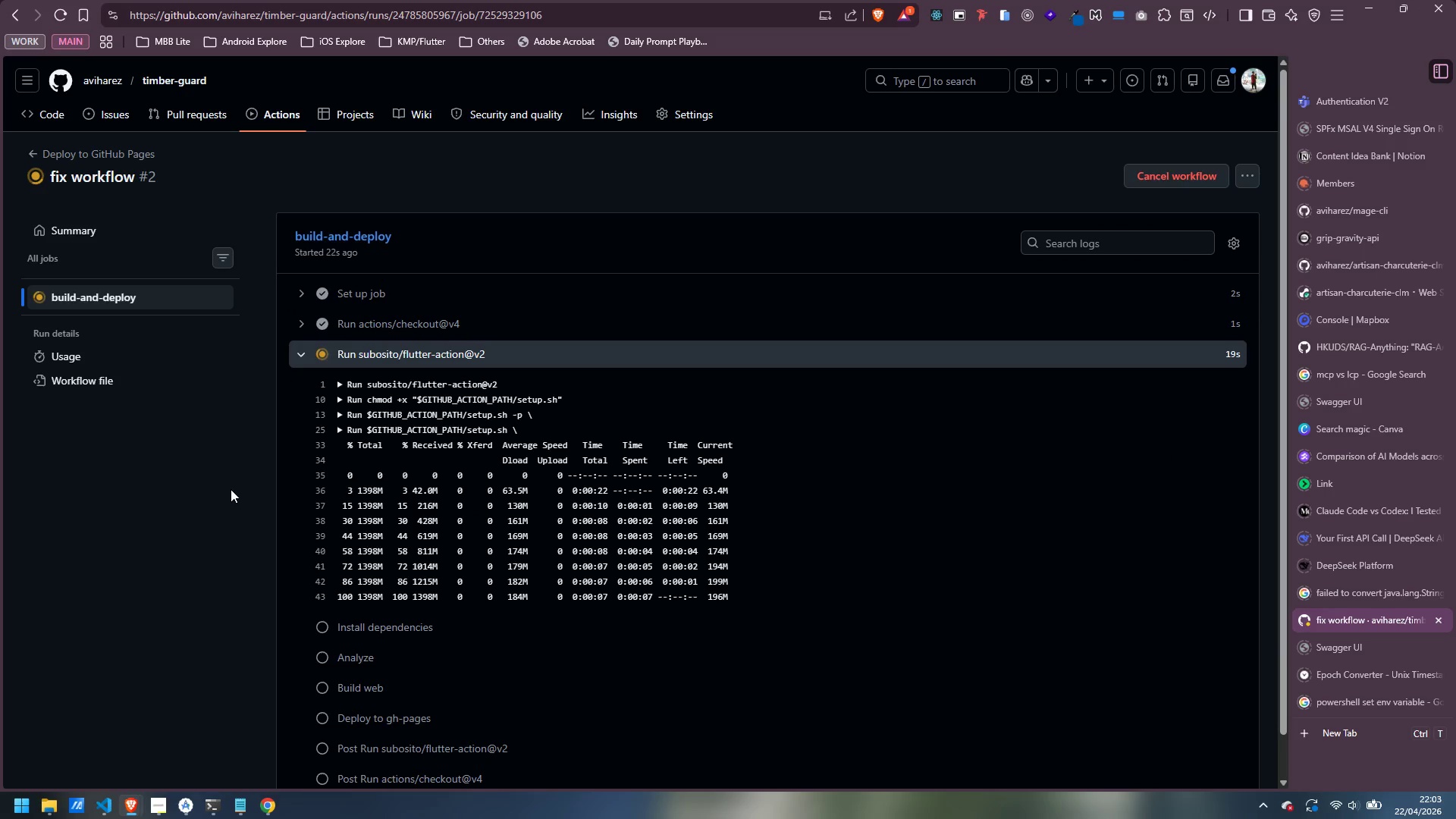 
wait(9.48)
 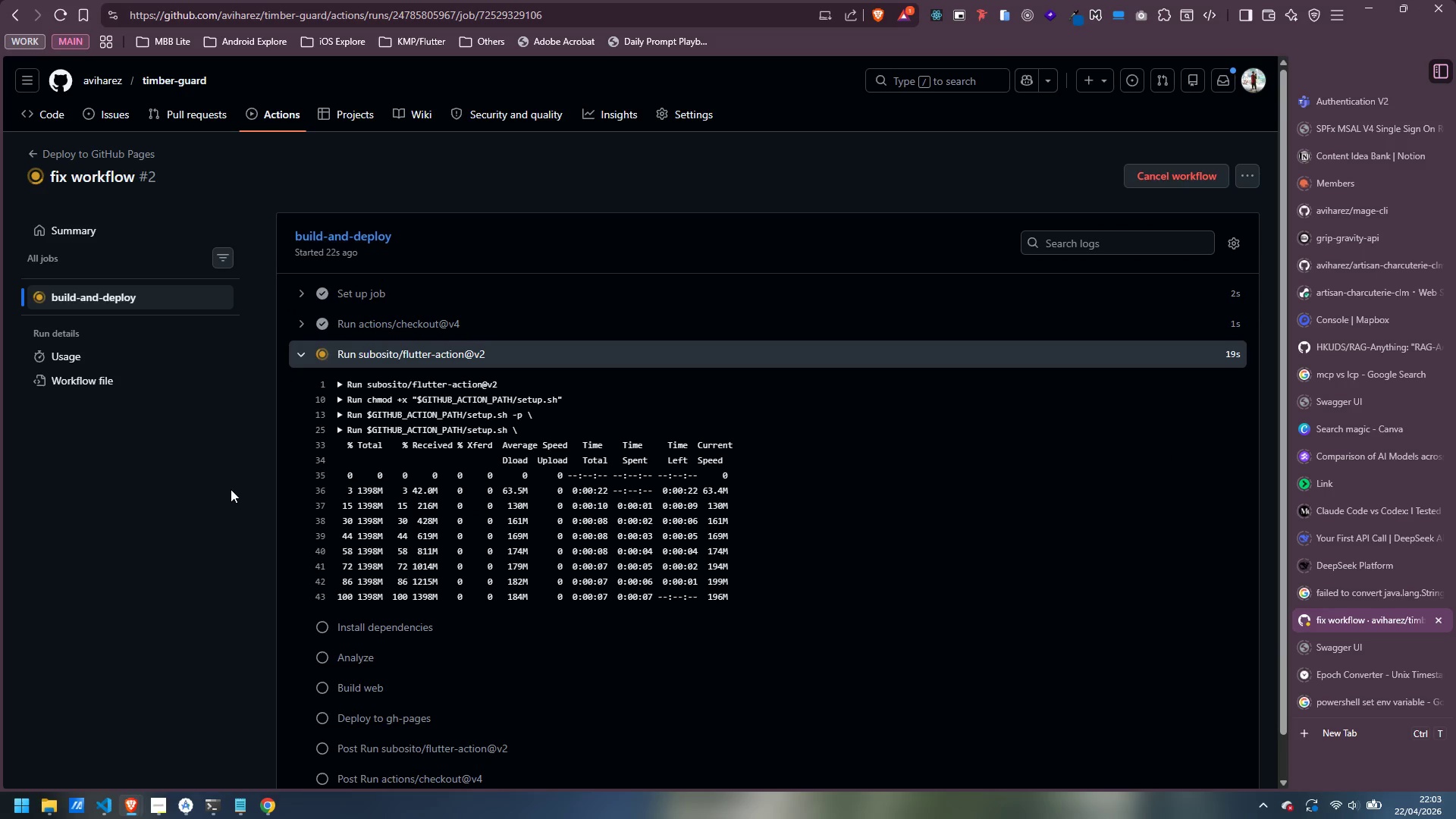 
left_click([155, 812])